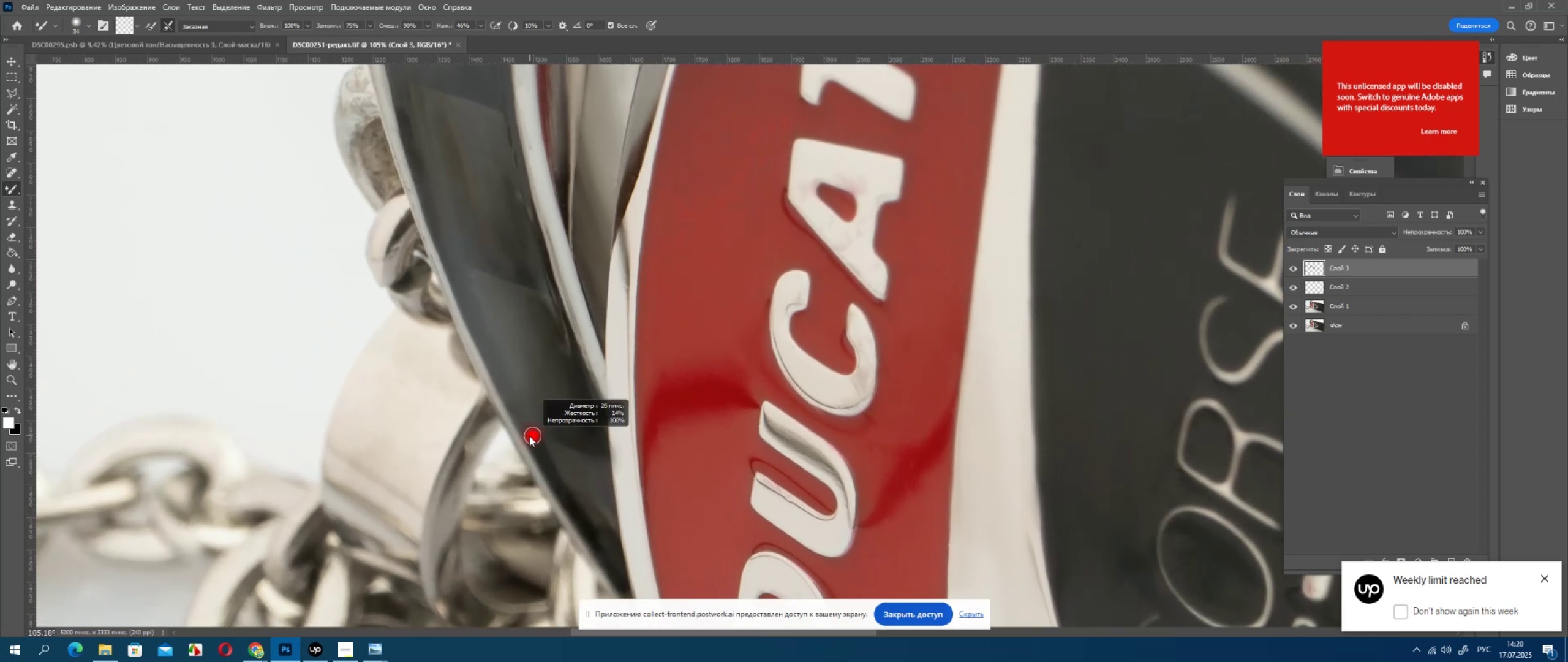 
left_click_drag(start_coordinate=[398, 355], to_coordinate=[397, 411])
 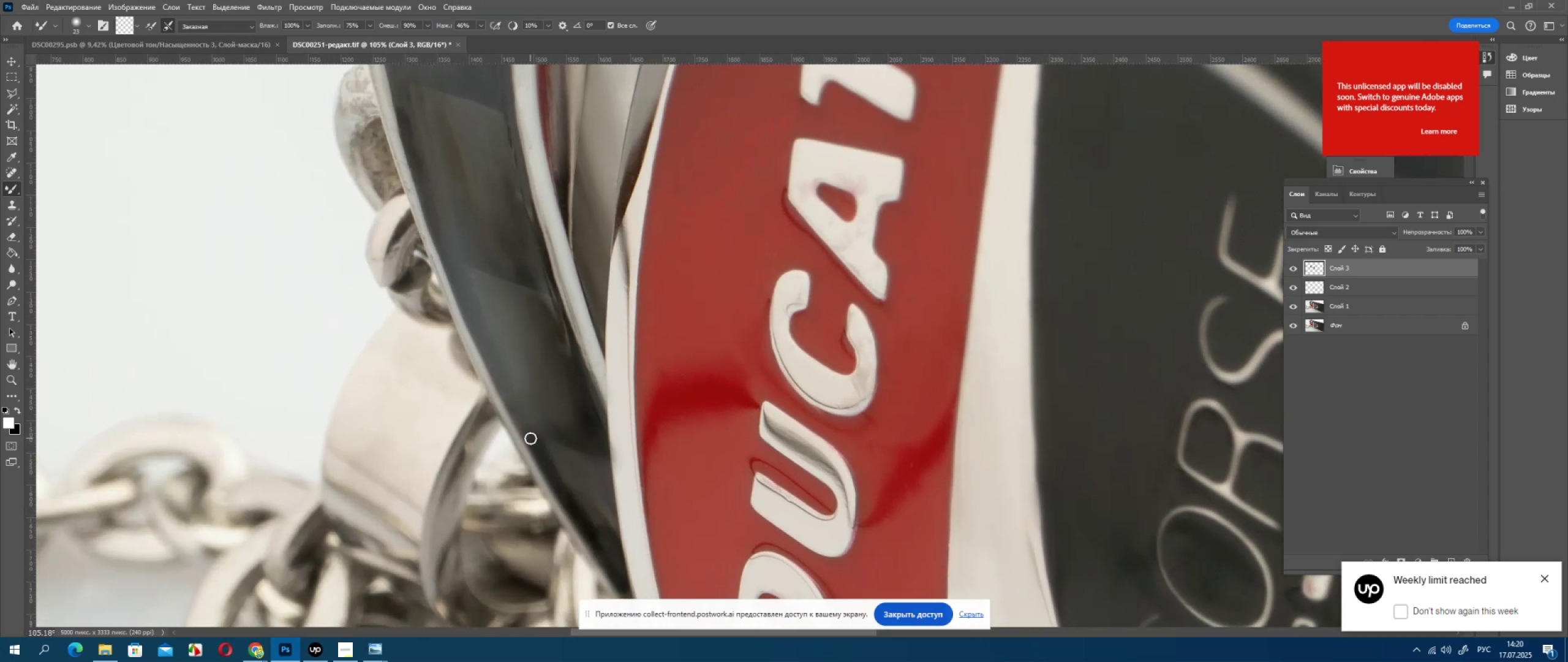 
left_click_drag(start_coordinate=[388, 361], to_coordinate=[391, 428])
 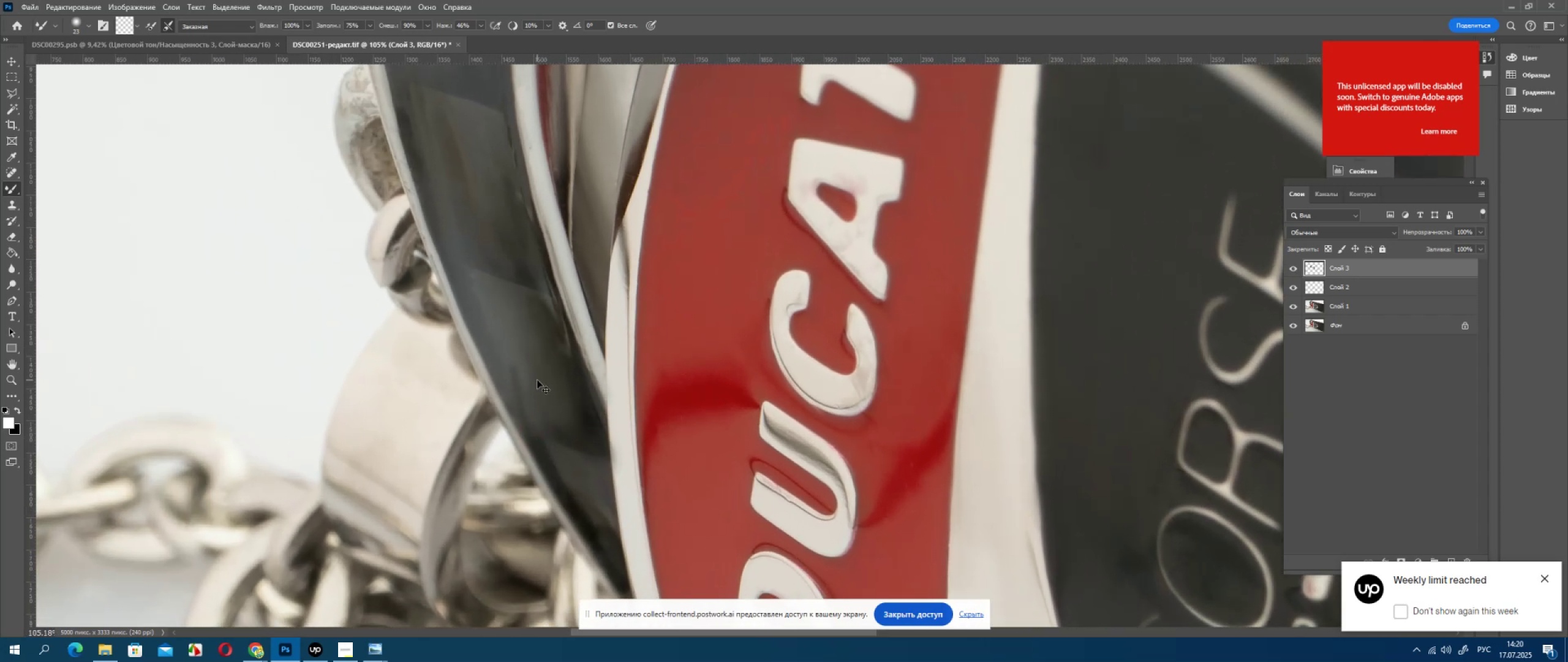 
left_click_drag(start_coordinate=[371, 312], to_coordinate=[374, 412])
 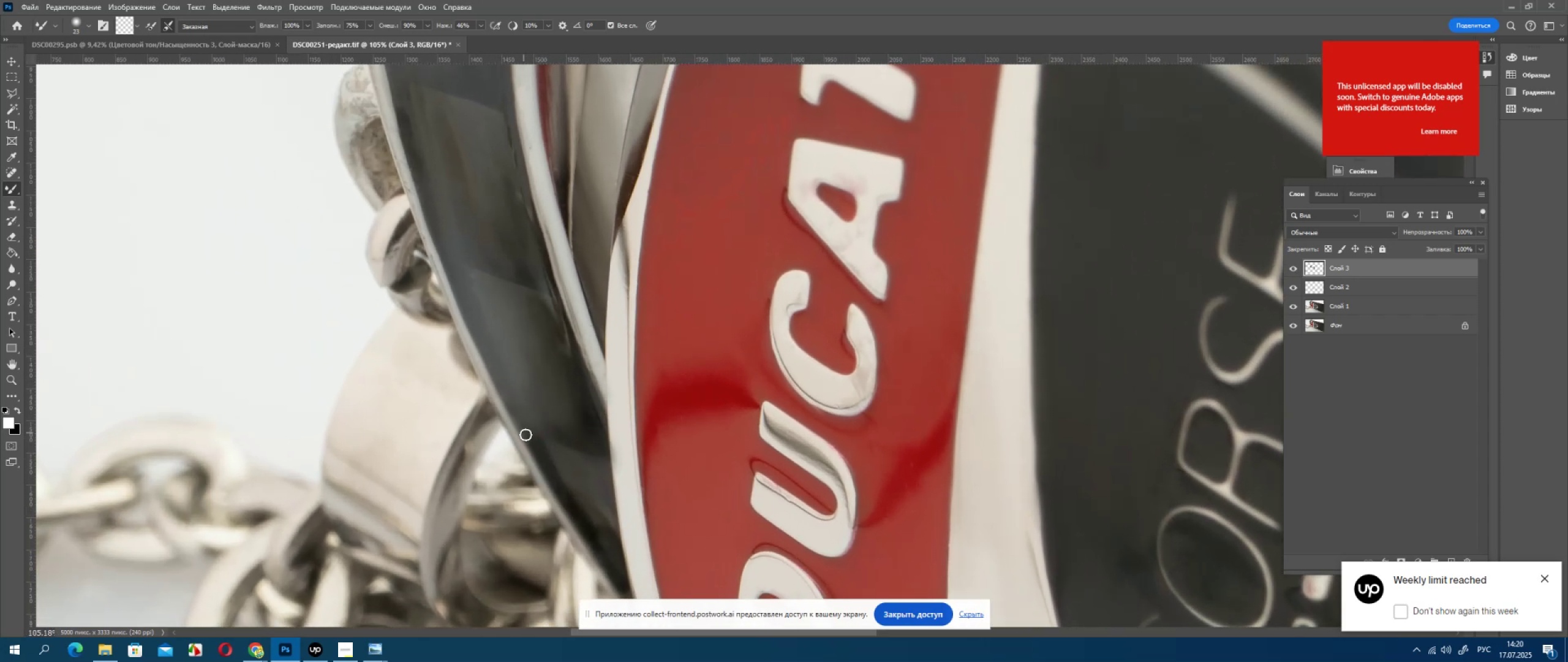 
left_click_drag(start_coordinate=[377, 356], to_coordinate=[384, 444])
 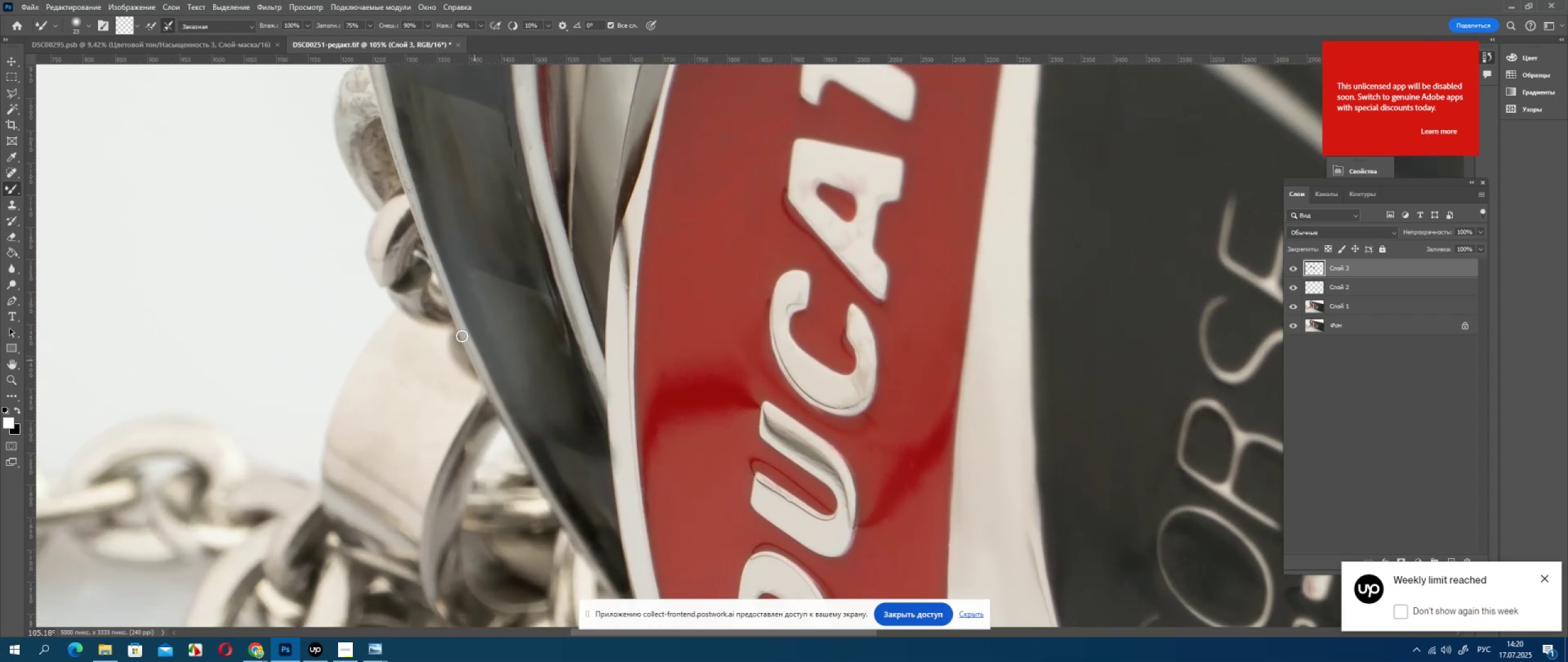 
left_click_drag(start_coordinate=[421, 430], to_coordinate=[415, 367])
 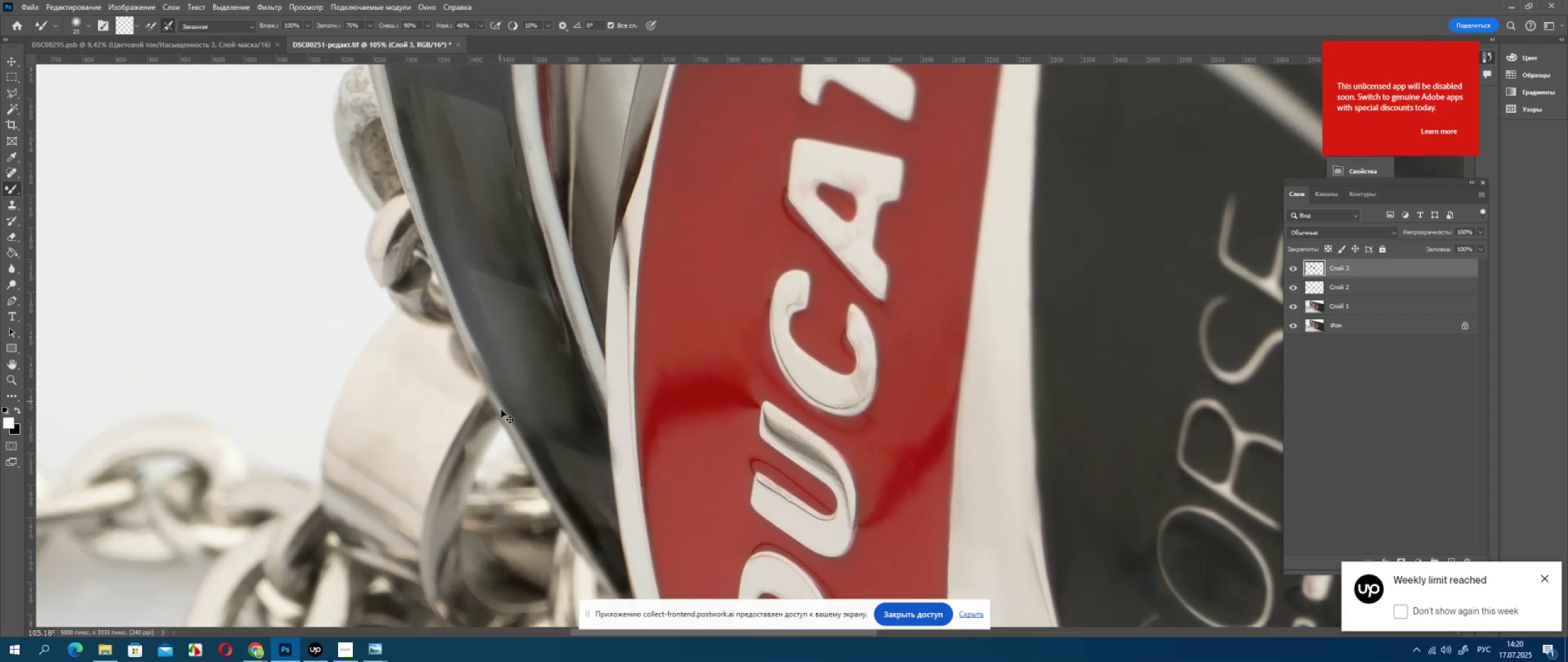 
left_click_drag(start_coordinate=[421, 422], to_coordinate=[417, 348])
 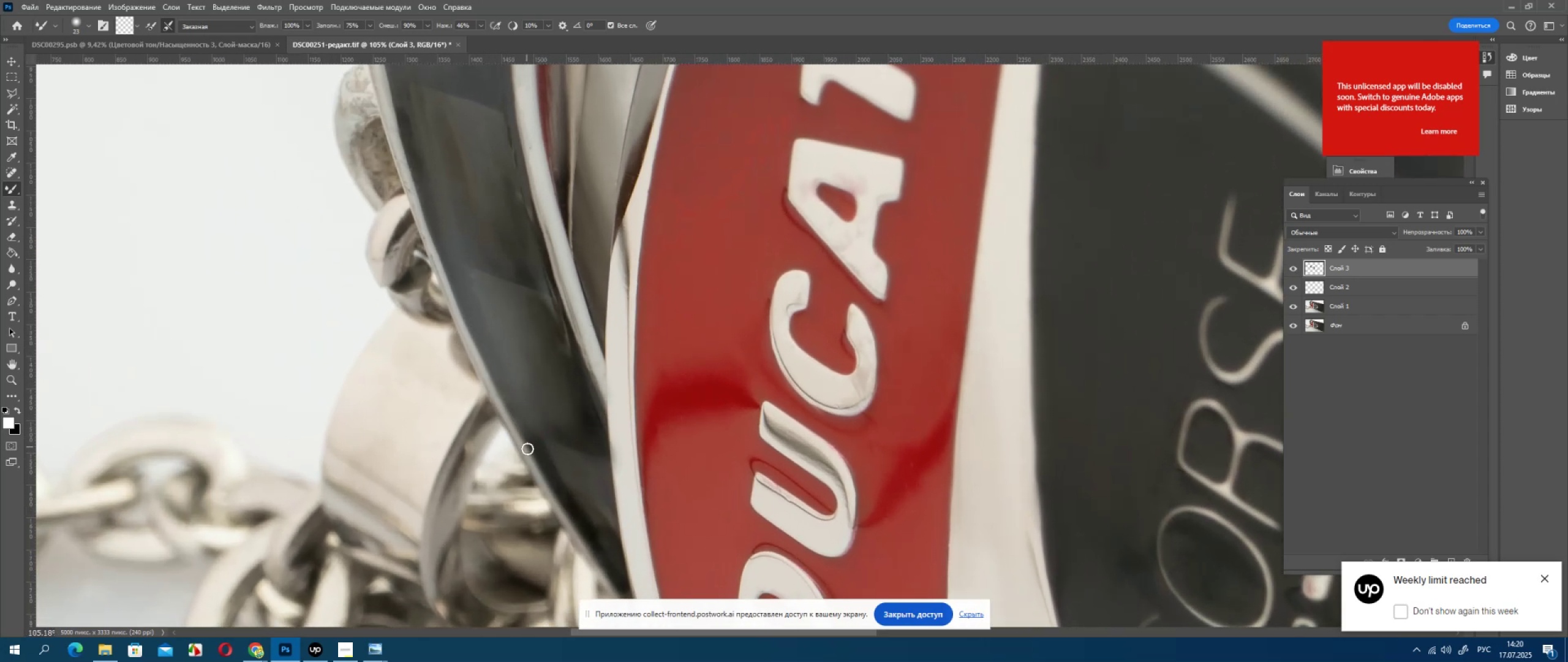 
left_click_drag(start_coordinate=[423, 390], to_coordinate=[407, 305])
 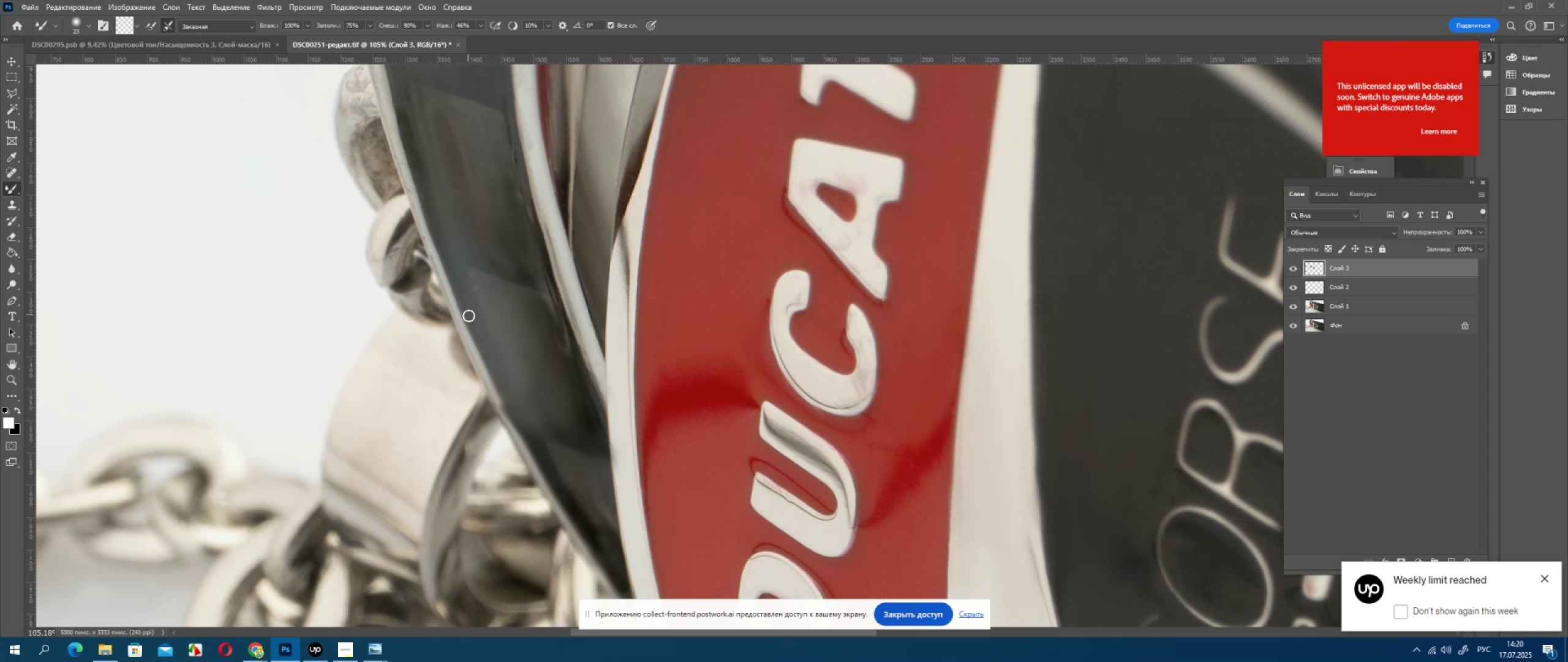 
left_click_drag(start_coordinate=[410, 346], to_coordinate=[386, 303])
 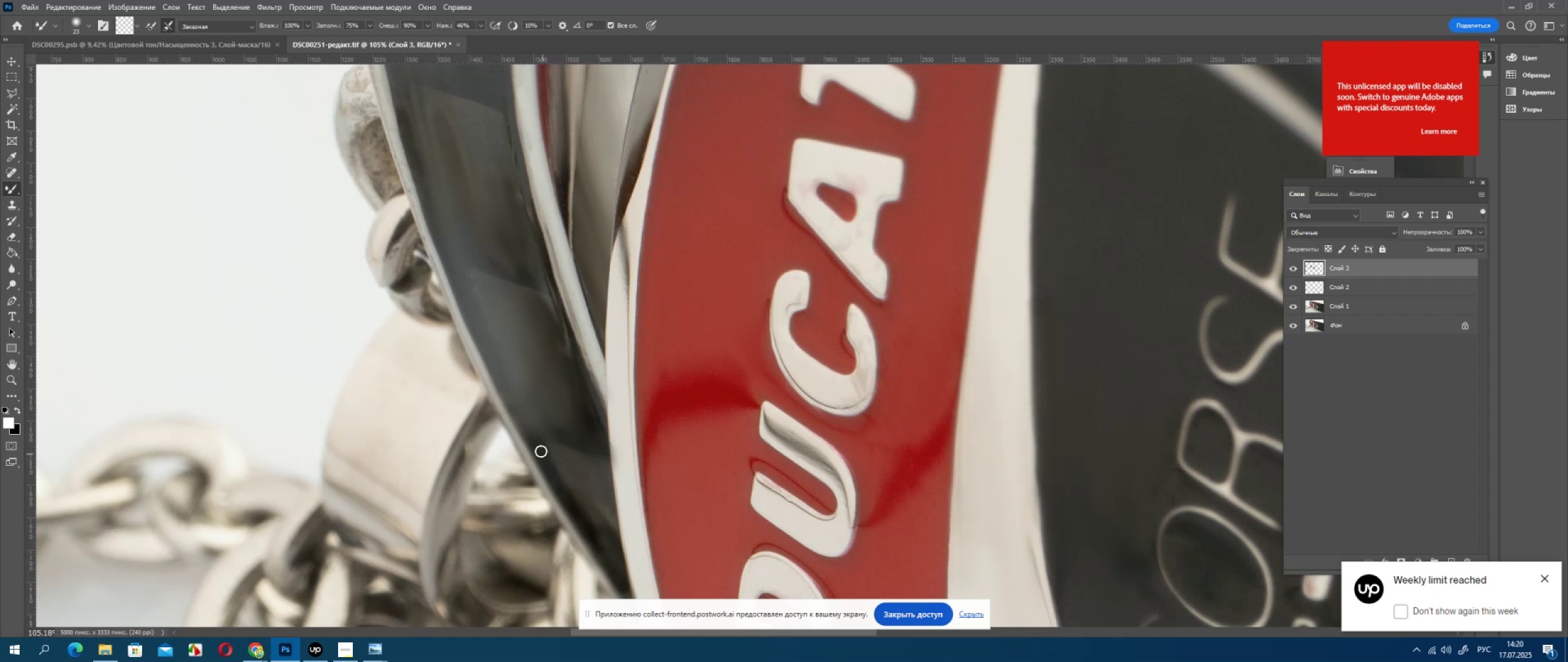 
left_click_drag(start_coordinate=[403, 294], to_coordinate=[431, 357])
 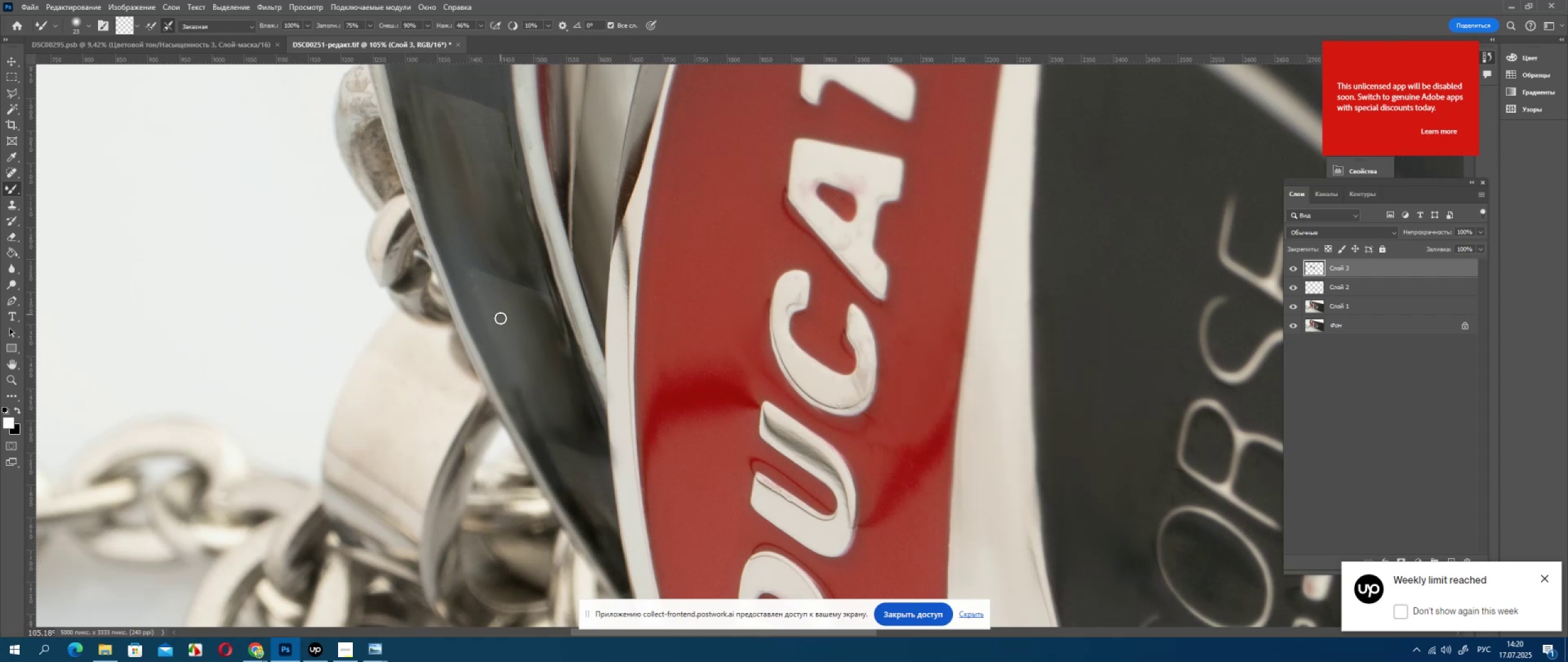 
left_click_drag(start_coordinate=[421, 332], to_coordinate=[426, 356])
 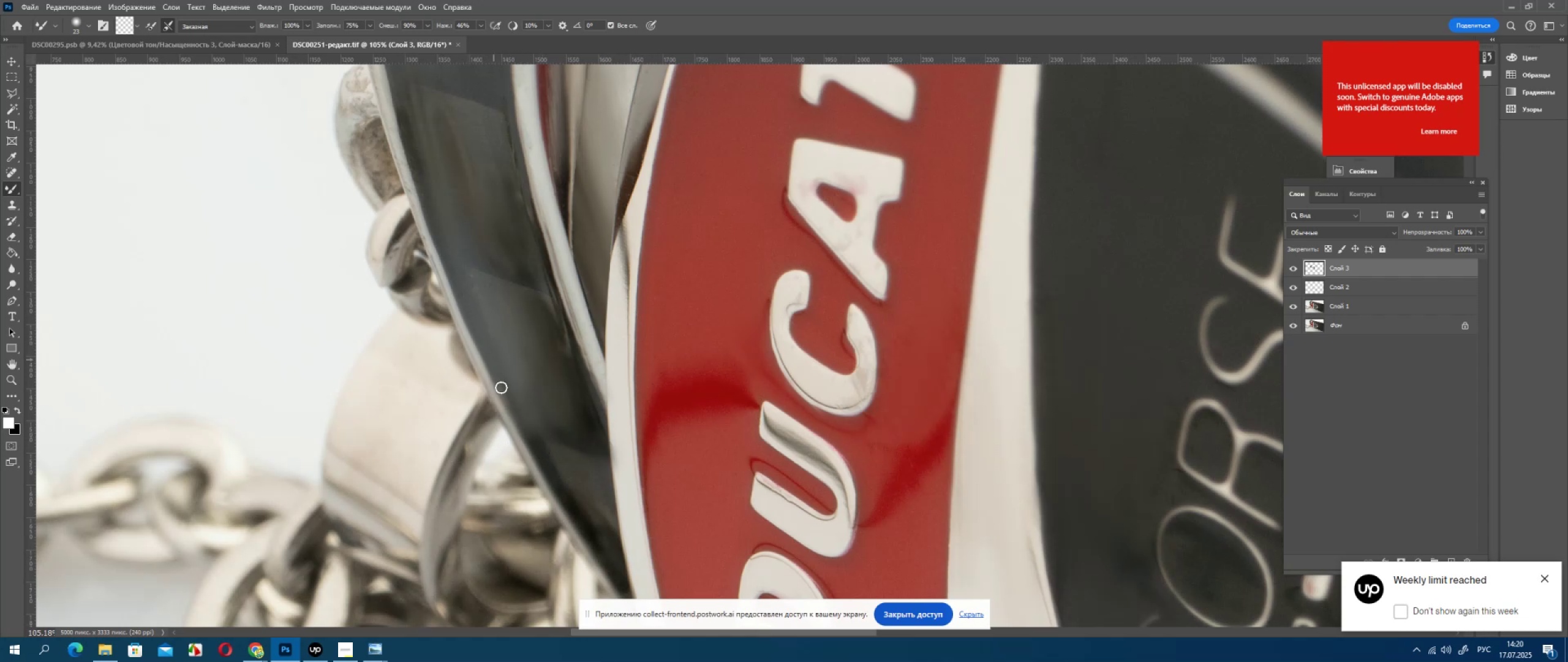 
hold_key(key=Space, duration=0.5)
 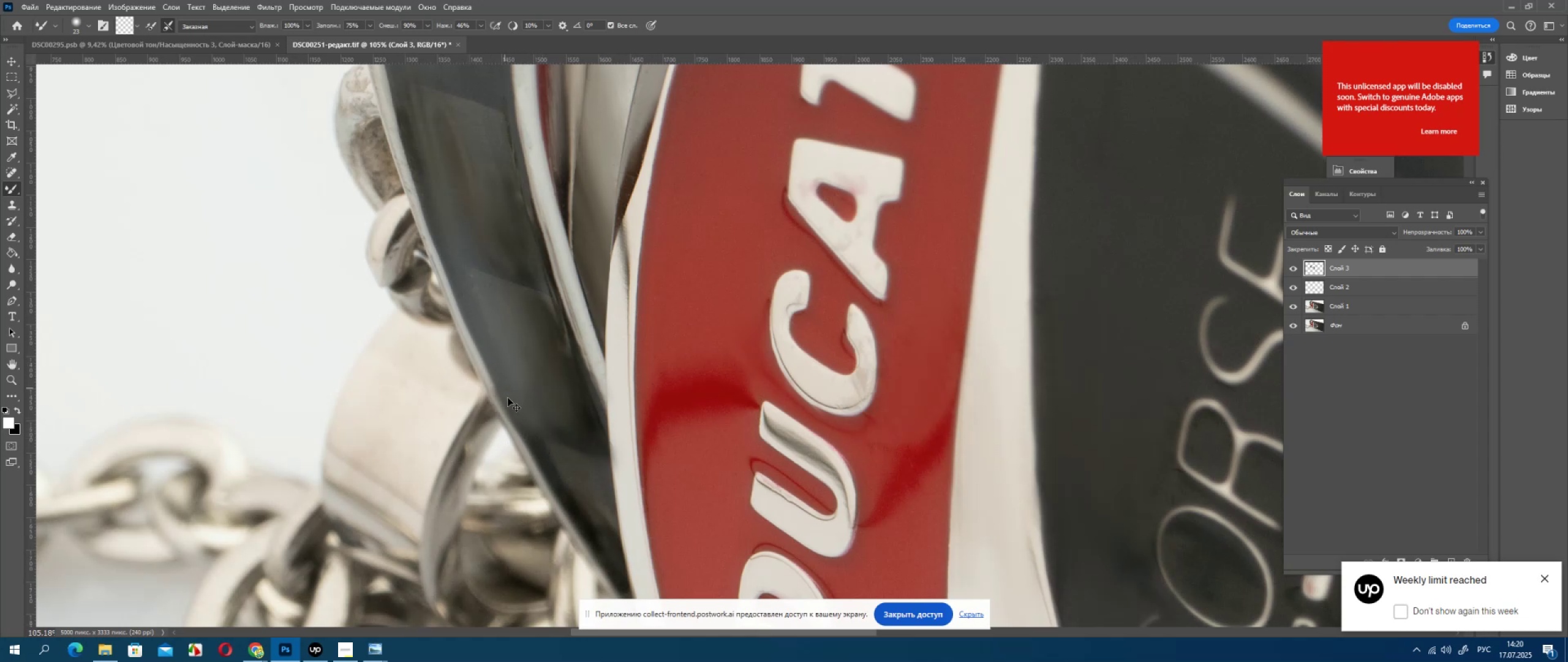 
left_click_drag(start_coordinate=[416, 508], to_coordinate=[447, 492])
 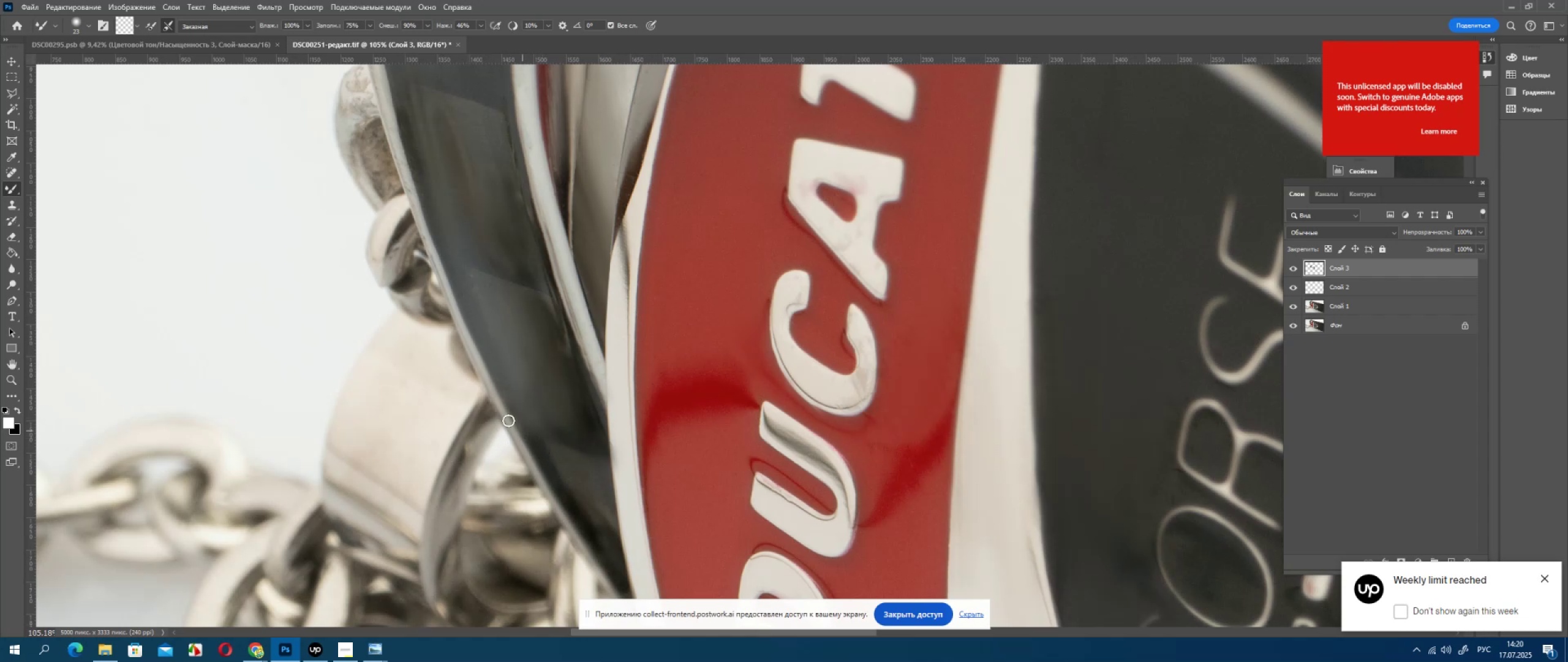 
hold_key(key=AltLeft, duration=0.39)
 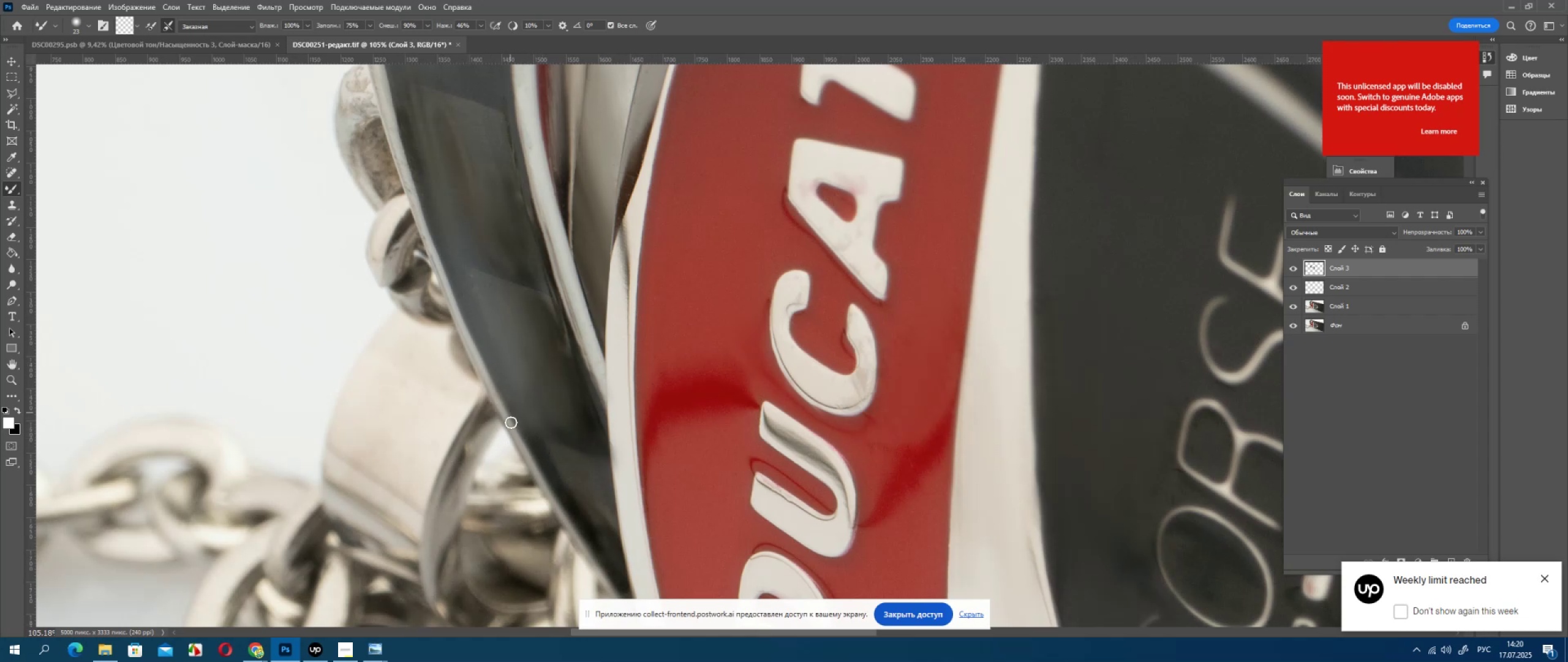 
left_click_drag(start_coordinate=[426, 446], to_coordinate=[426, 498])
 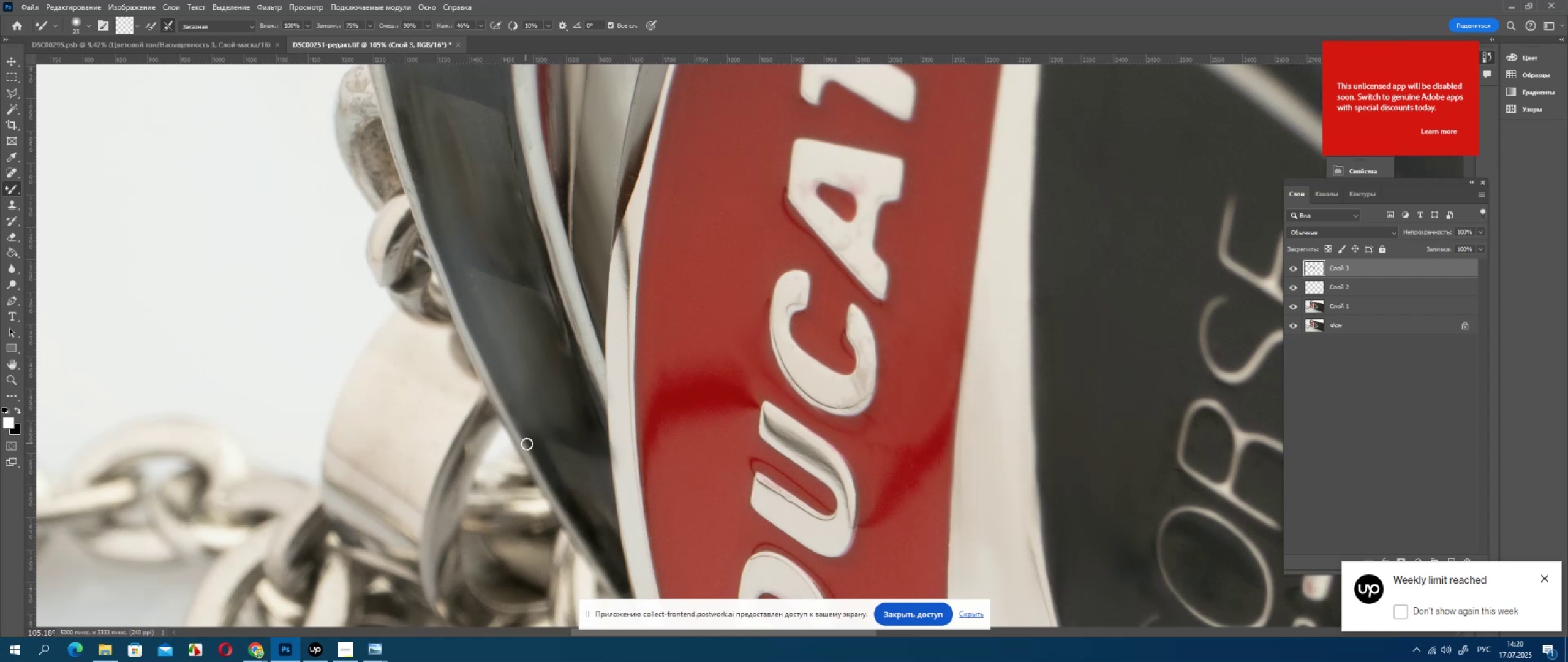 
left_click_drag(start_coordinate=[428, 446], to_coordinate=[420, 477])
 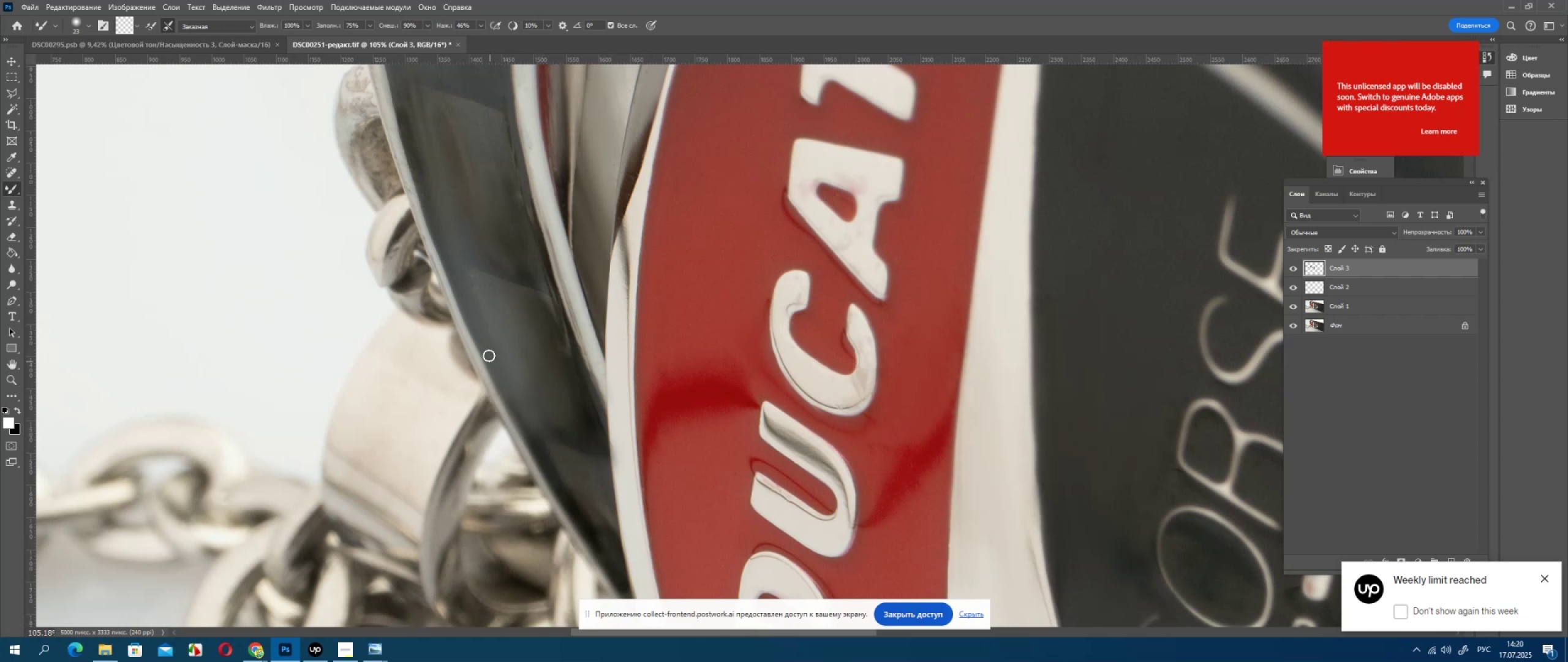 
left_click_drag(start_coordinate=[422, 464], to_coordinate=[420, 482])
 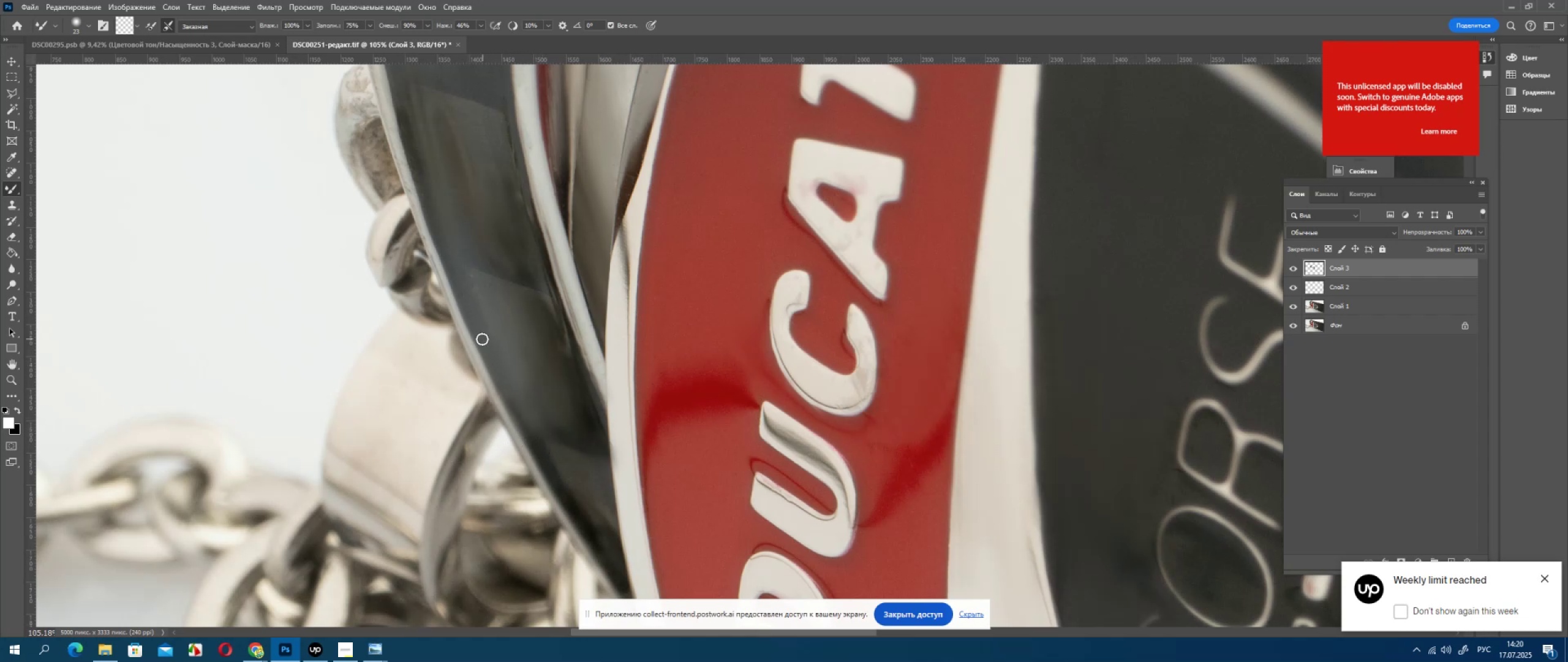 
left_click_drag(start_coordinate=[426, 417], to_coordinate=[426, 476])
 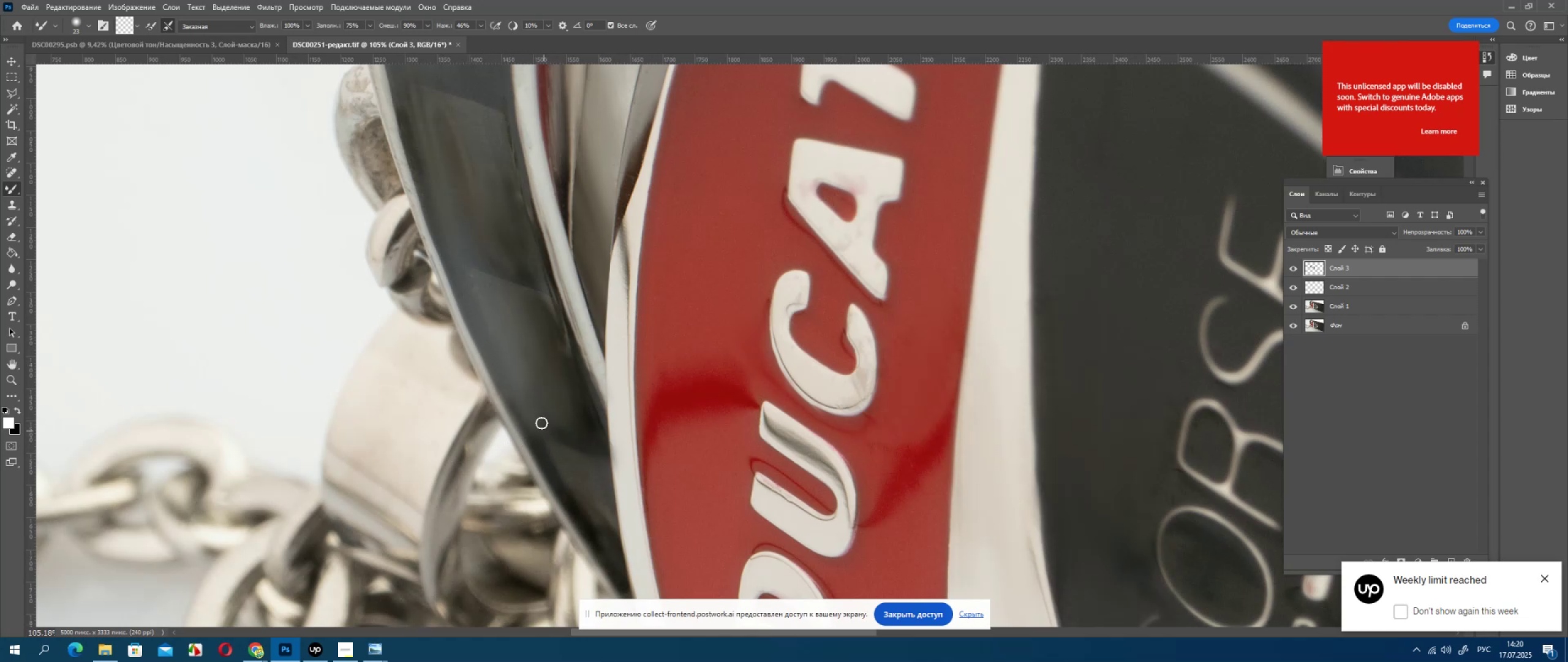 
left_click_drag(start_coordinate=[429, 417], to_coordinate=[424, 489])
 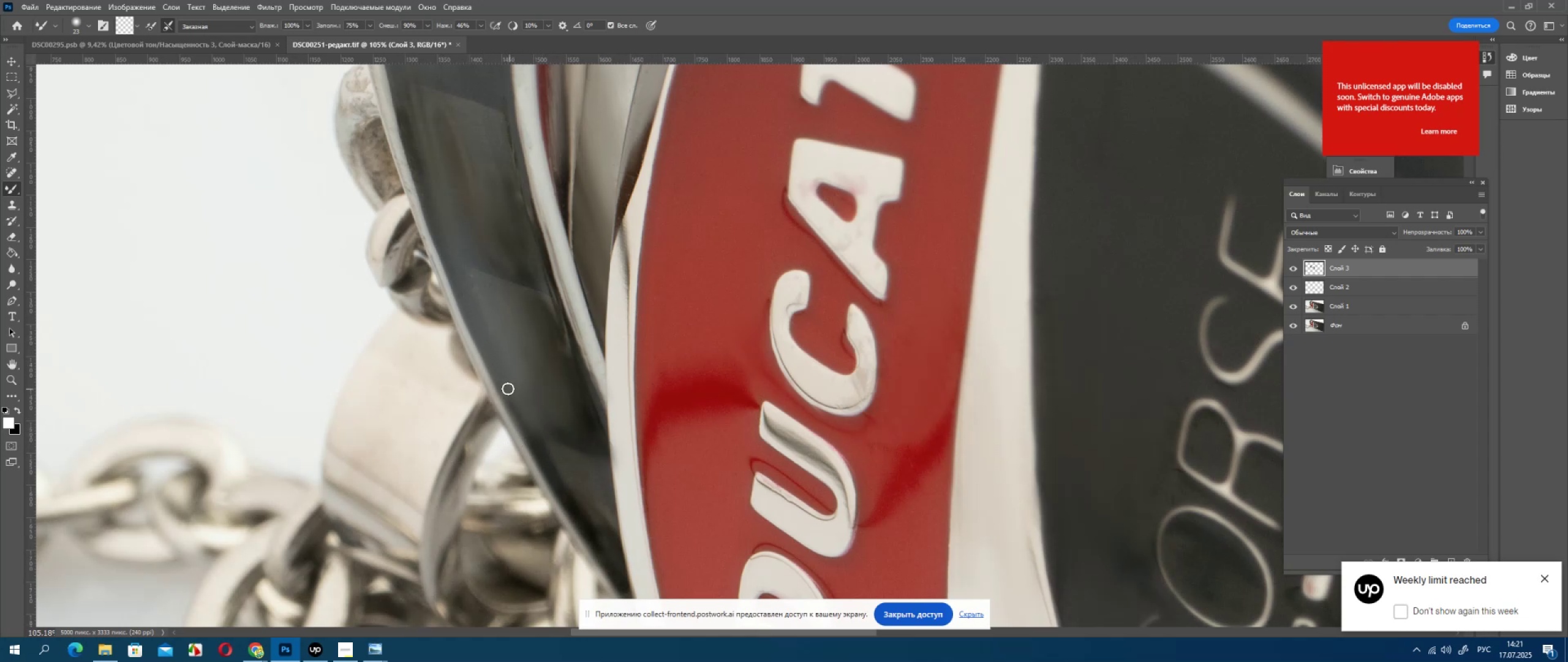 
left_click_drag(start_coordinate=[429, 417], to_coordinate=[427, 472])
 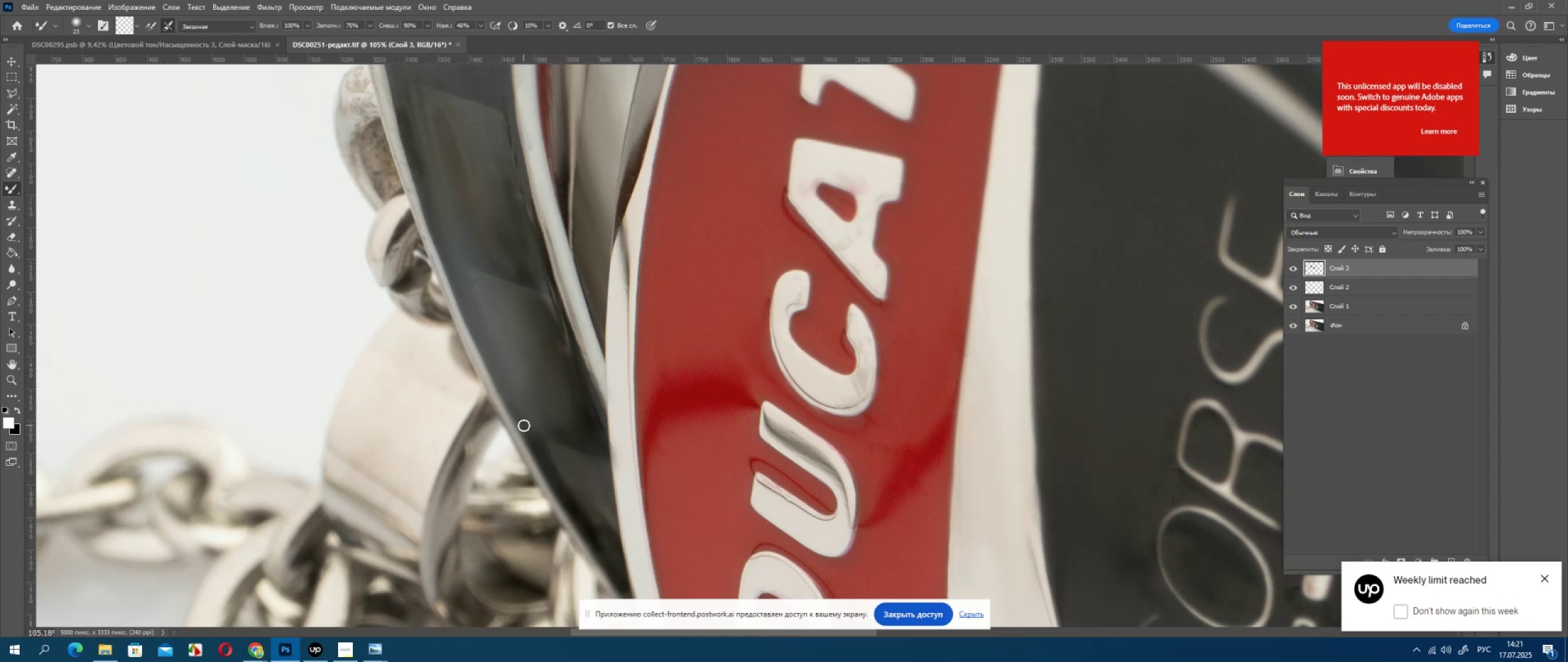 
left_click_drag(start_coordinate=[427, 433], to_coordinate=[418, 492])
 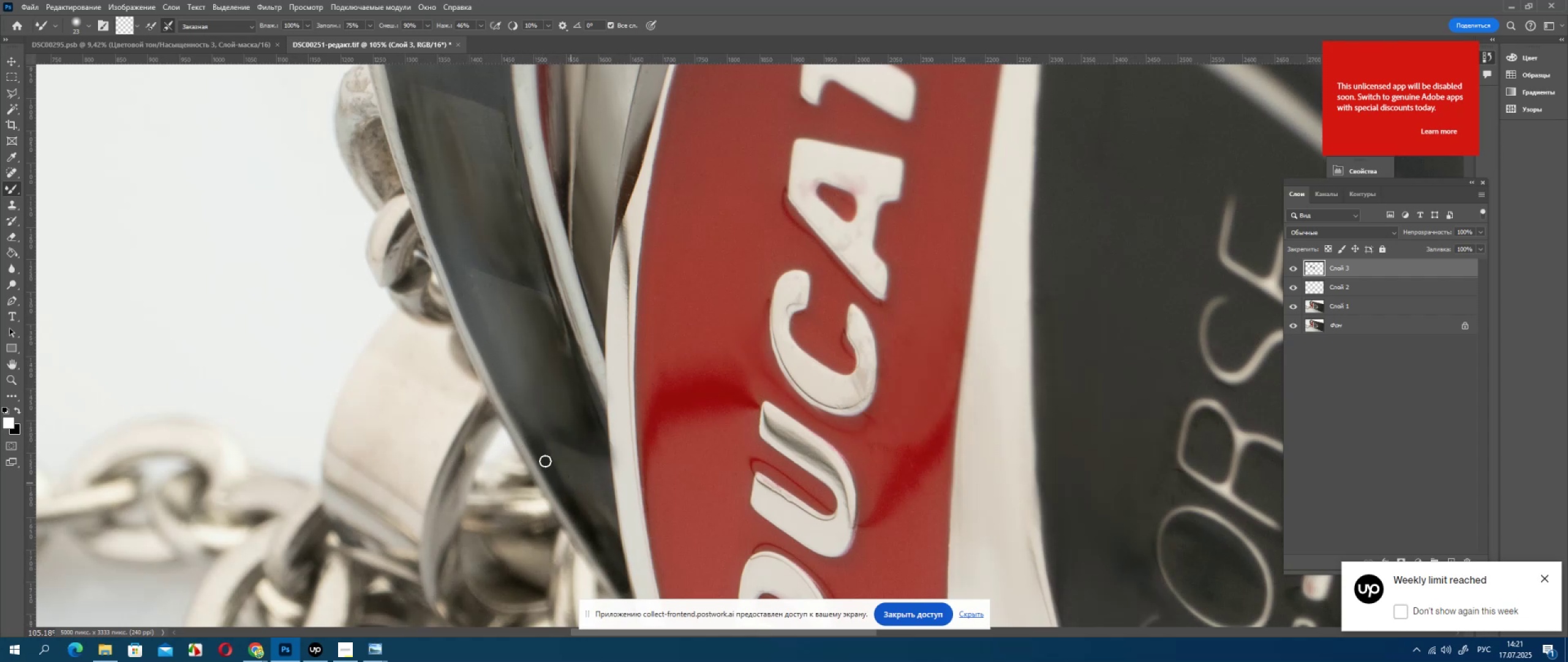 
left_click_drag(start_coordinate=[423, 420], to_coordinate=[417, 475])
 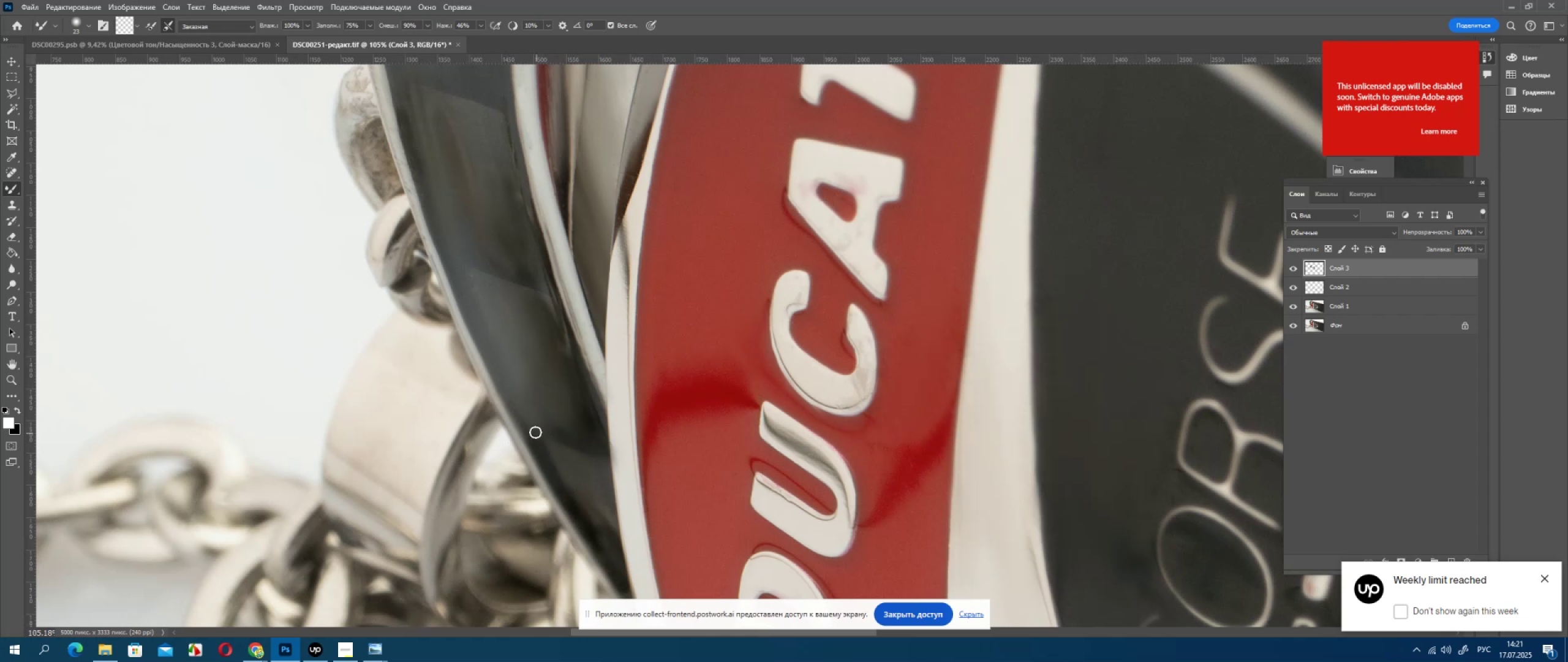 
left_click_drag(start_coordinate=[413, 502], to_coordinate=[405, 431])
 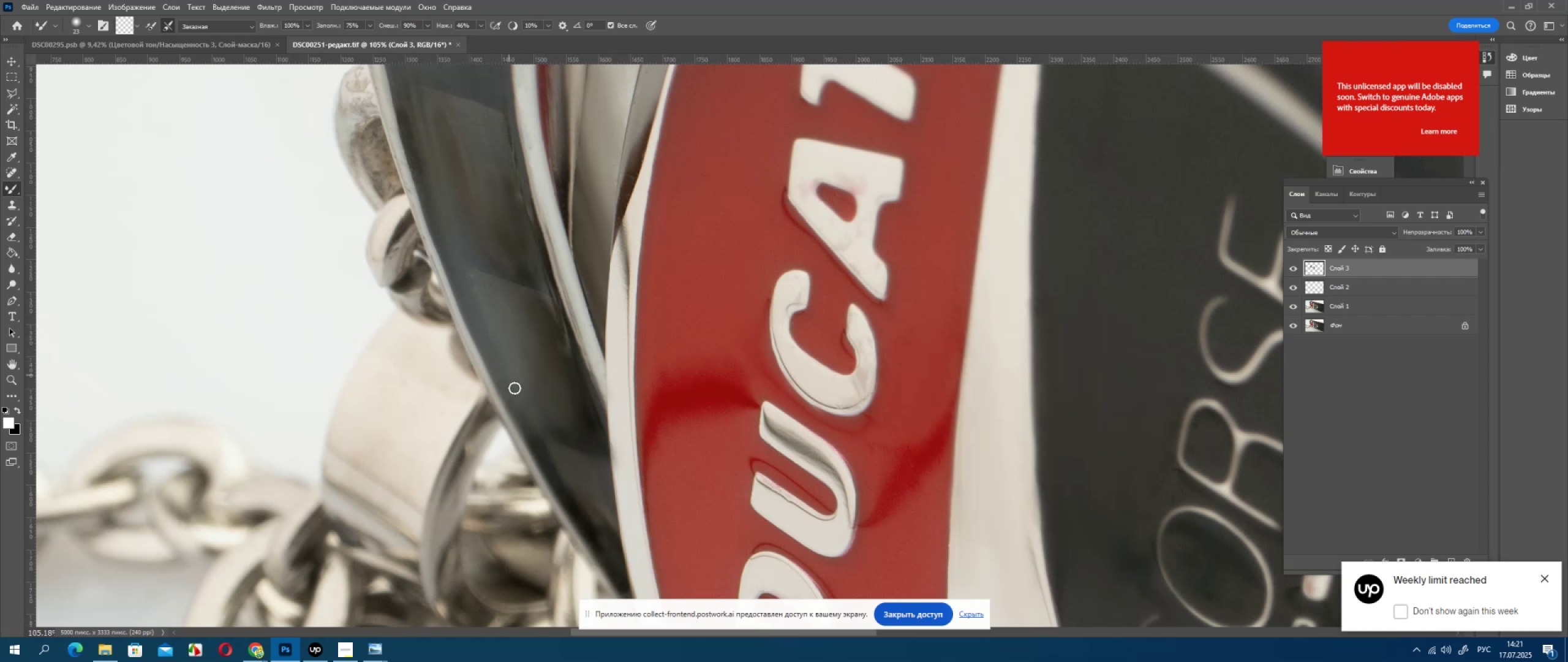 
left_click_drag(start_coordinate=[401, 473], to_coordinate=[402, 408])
 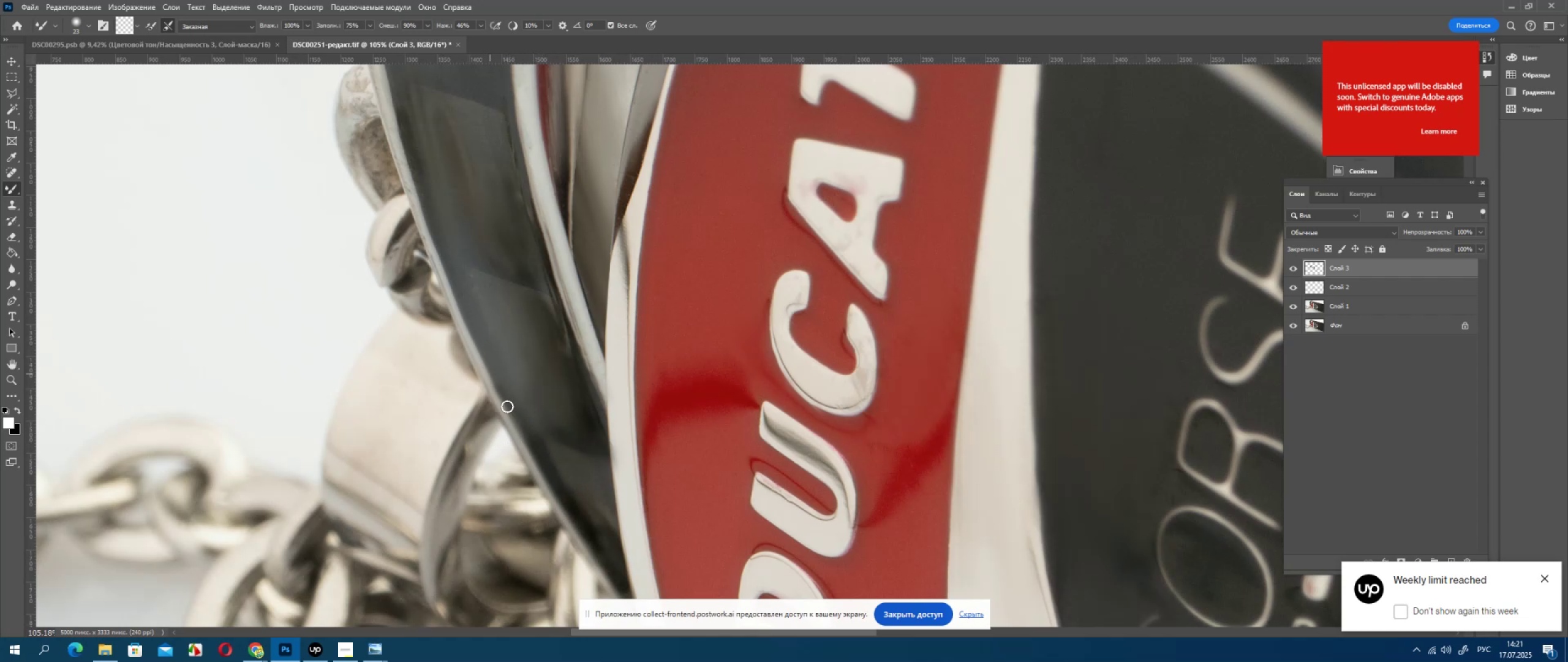 
hold_key(key=Space, duration=0.55)
 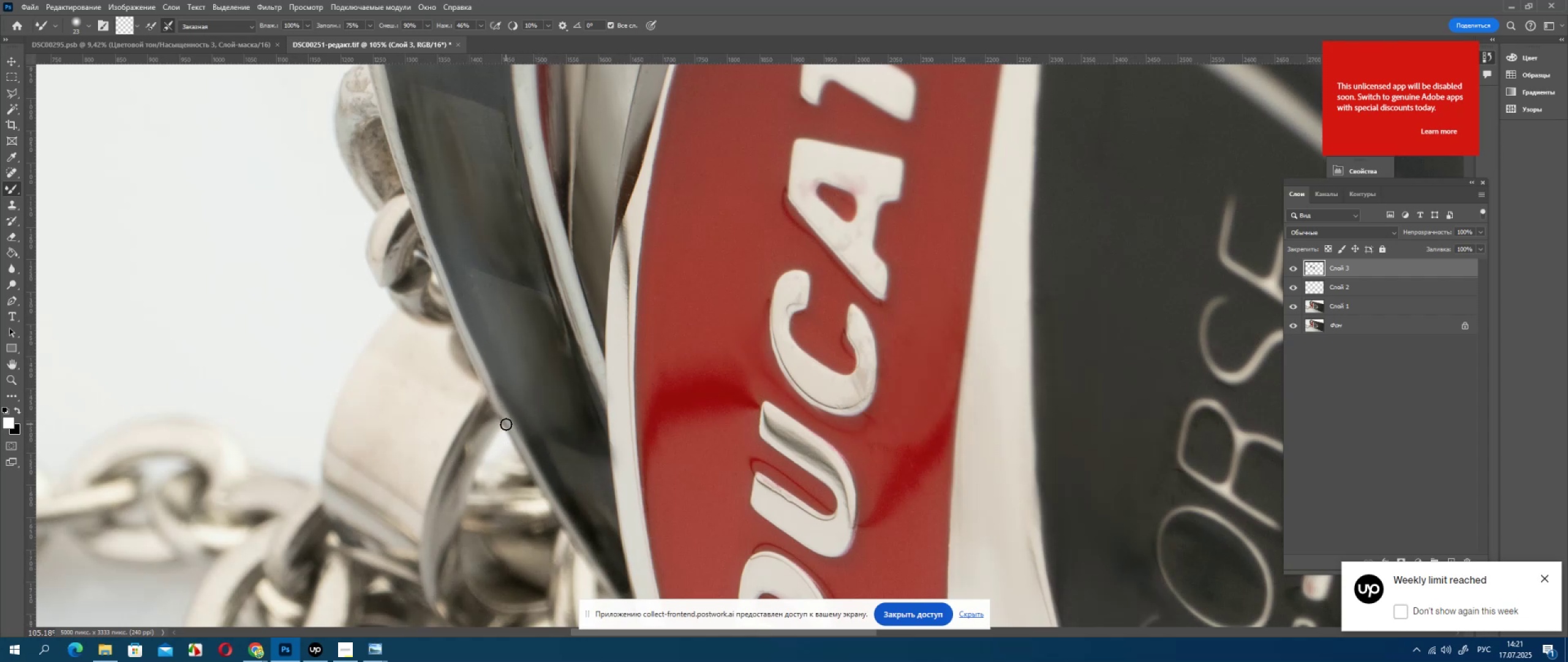 
left_click_drag(start_coordinate=[344, 472], to_coordinate=[383, 398])
 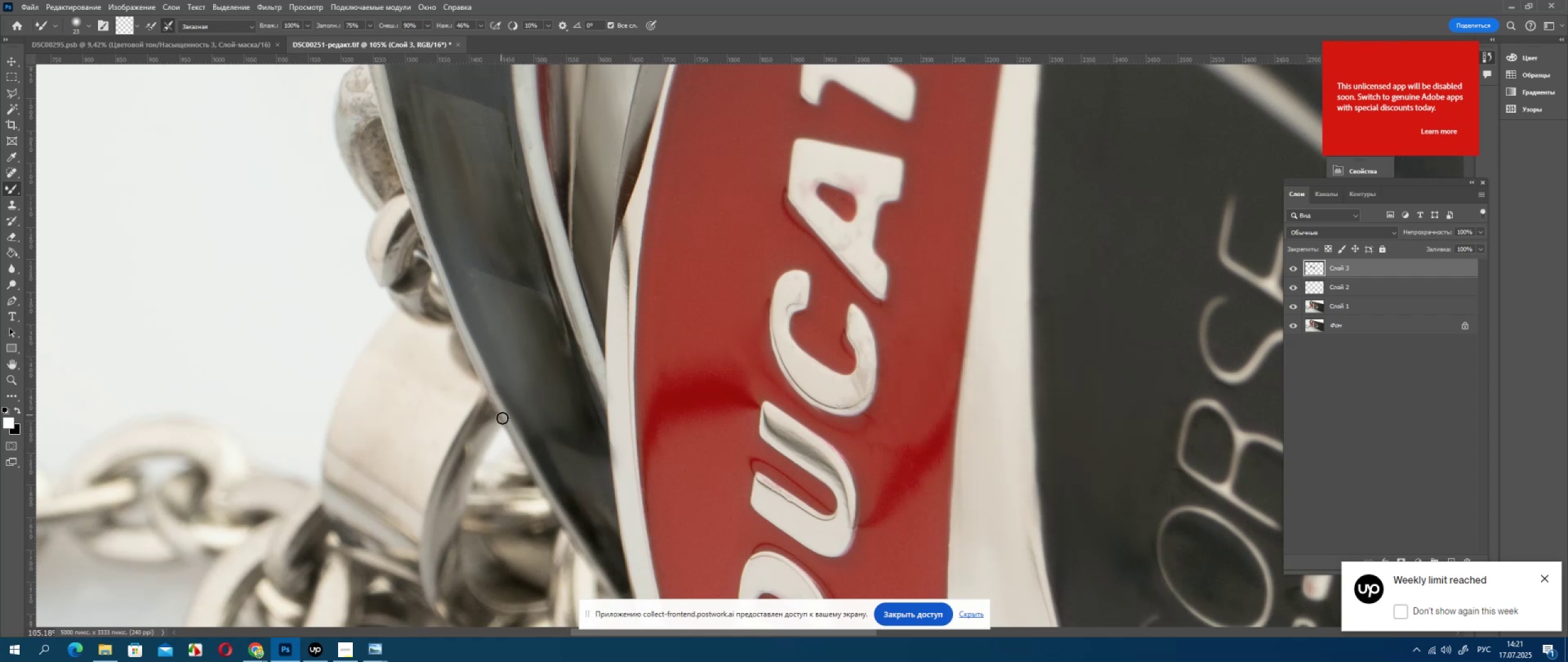 
left_click_drag(start_coordinate=[385, 495], to_coordinate=[332, 446])
 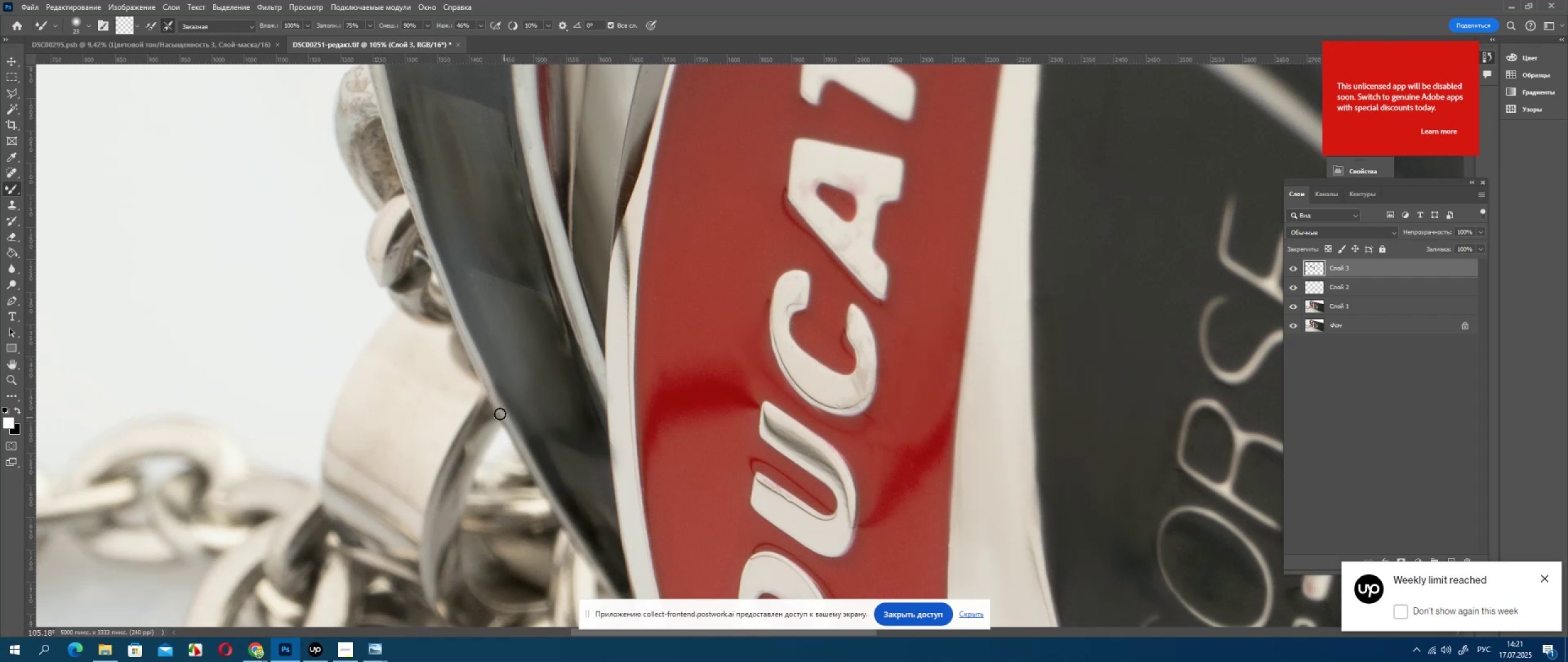 
left_click_drag(start_coordinate=[363, 477], to_coordinate=[323, 441])
 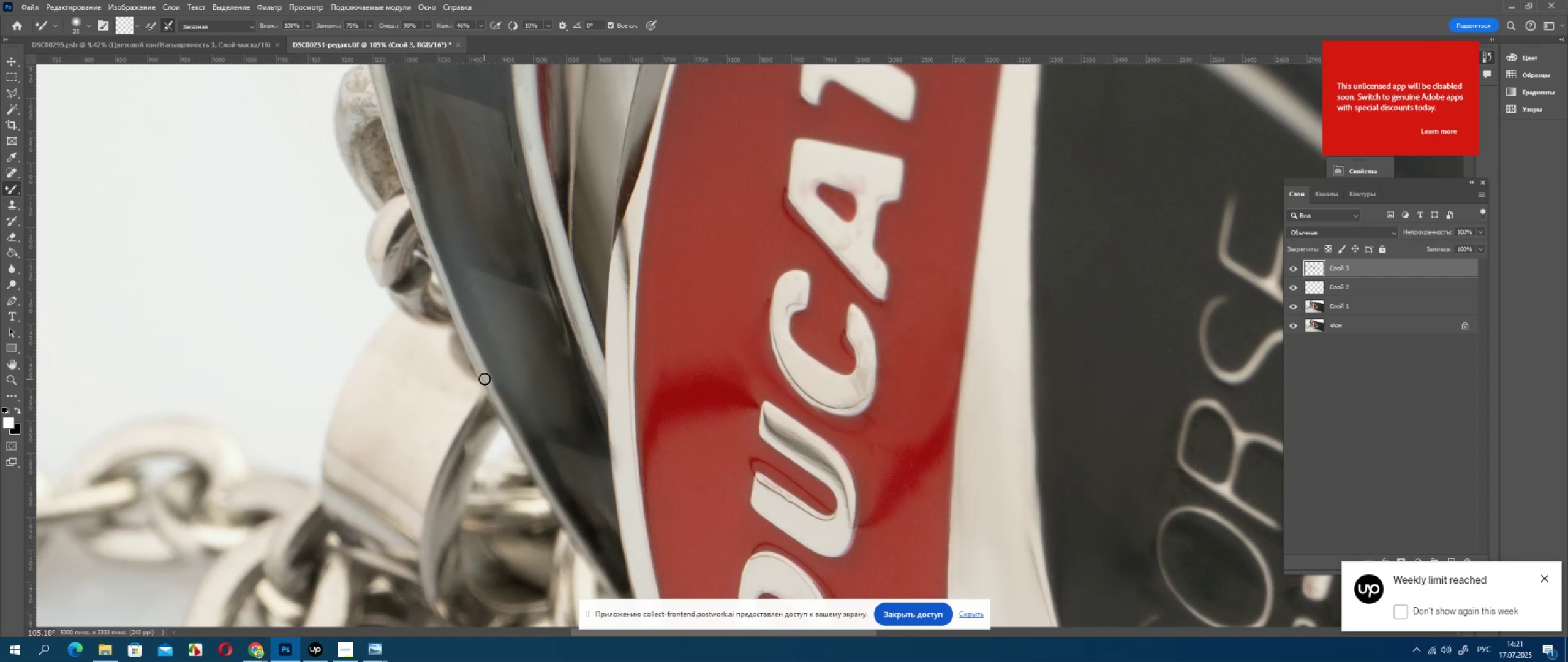 
left_click_drag(start_coordinate=[332, 446], to_coordinate=[420, 481])
 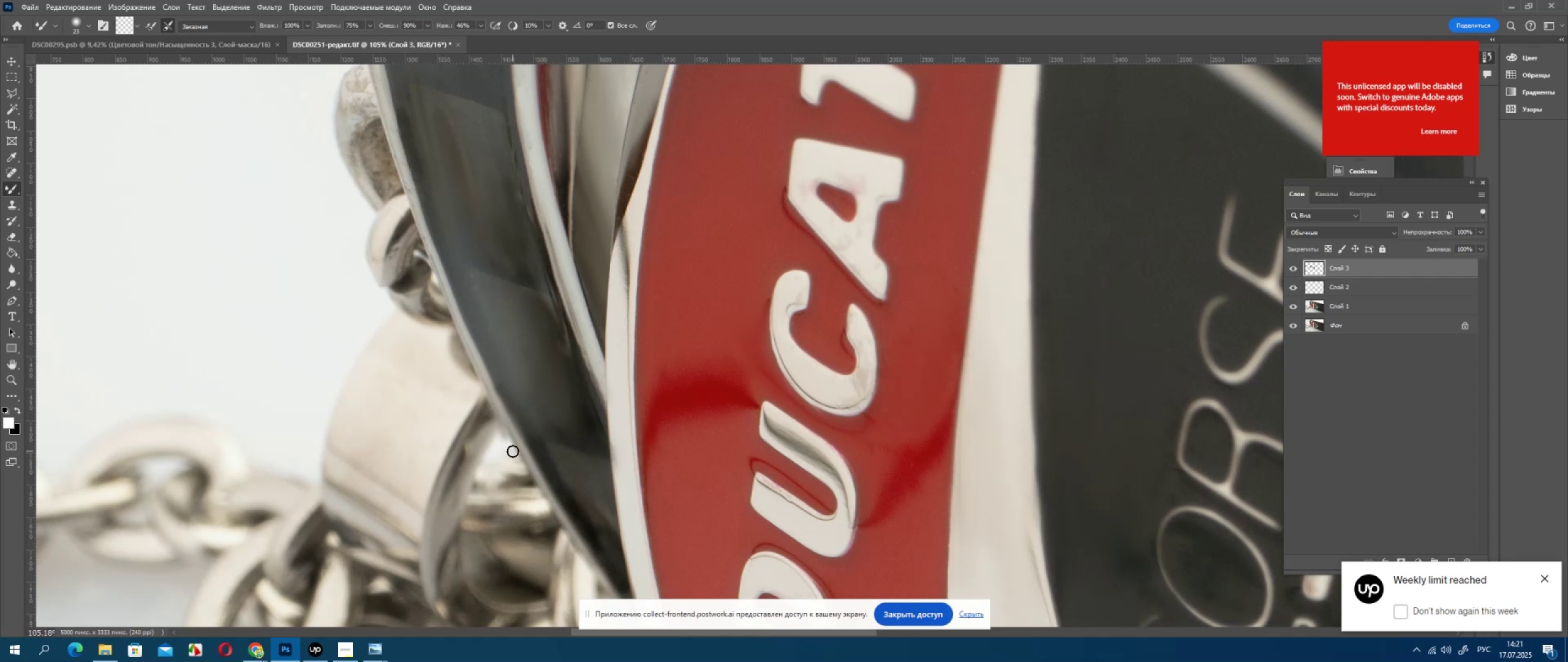 
left_click_drag(start_coordinate=[420, 482], to_coordinate=[305, 423])
 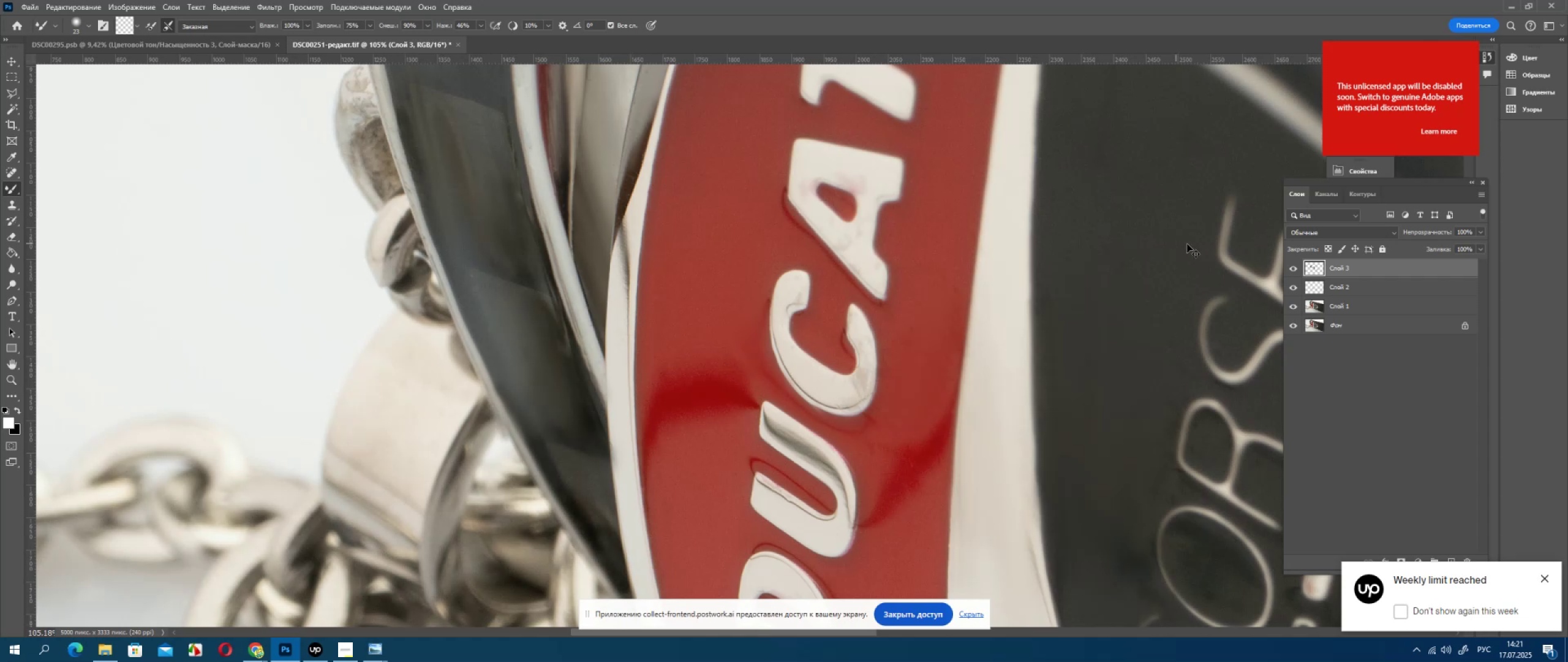 
left_click_drag(start_coordinate=[391, 452], to_coordinate=[375, 458])
 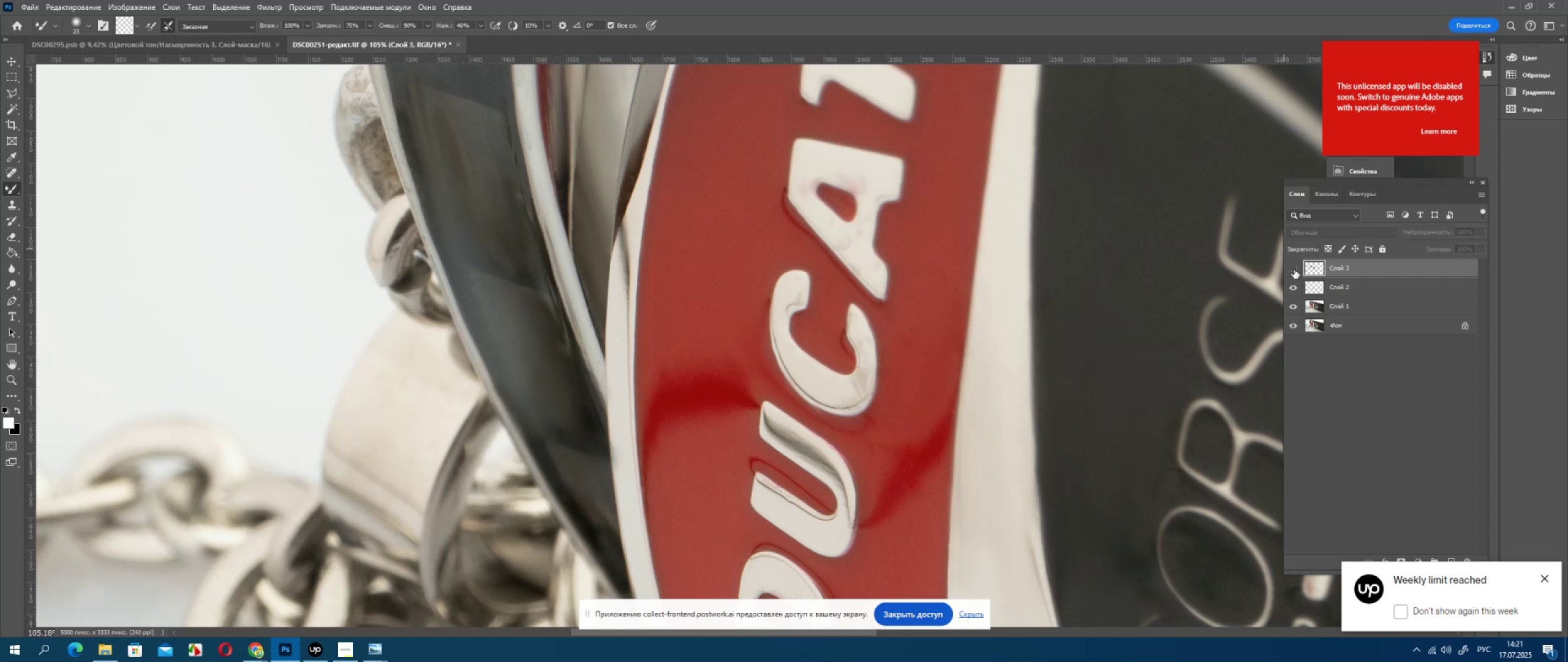 
left_click_drag(start_coordinate=[380, 501], to_coordinate=[319, 447])
 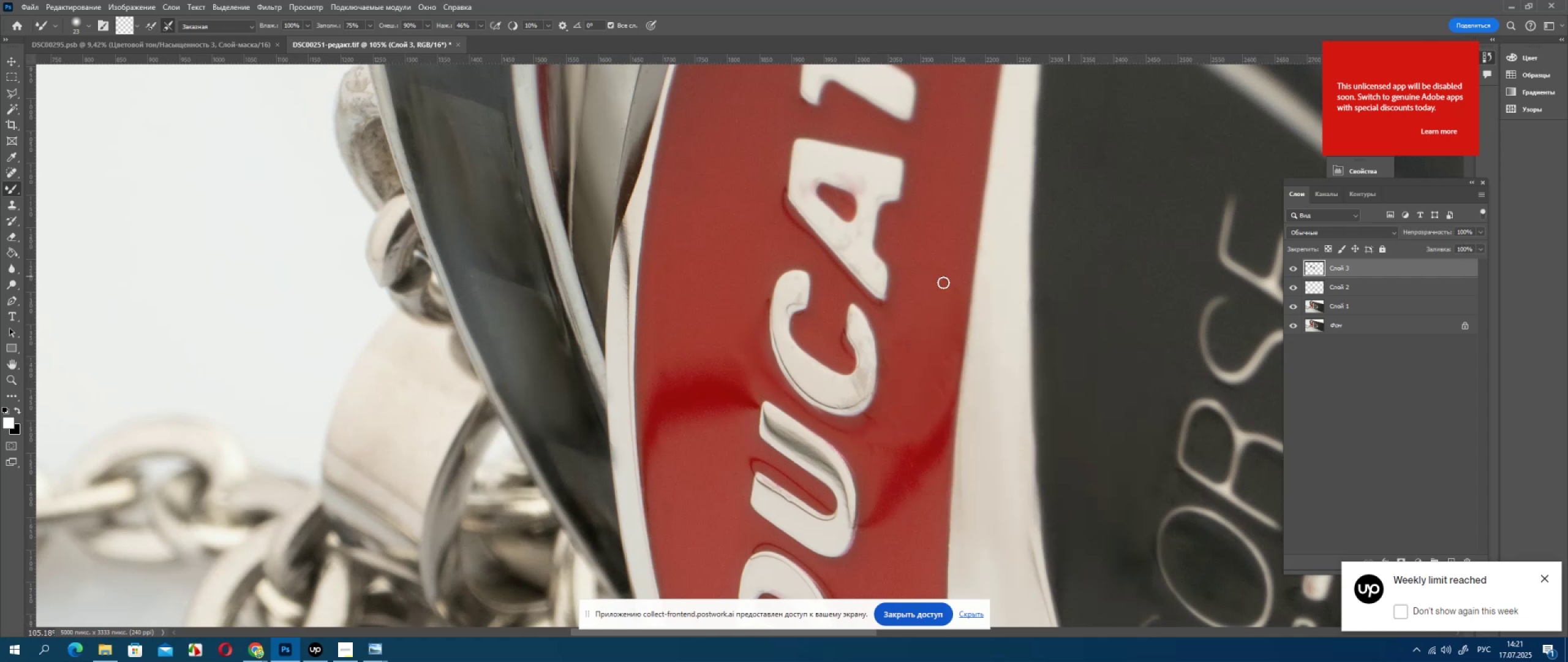 
left_click_drag(start_coordinate=[356, 474], to_coordinate=[320, 433])
 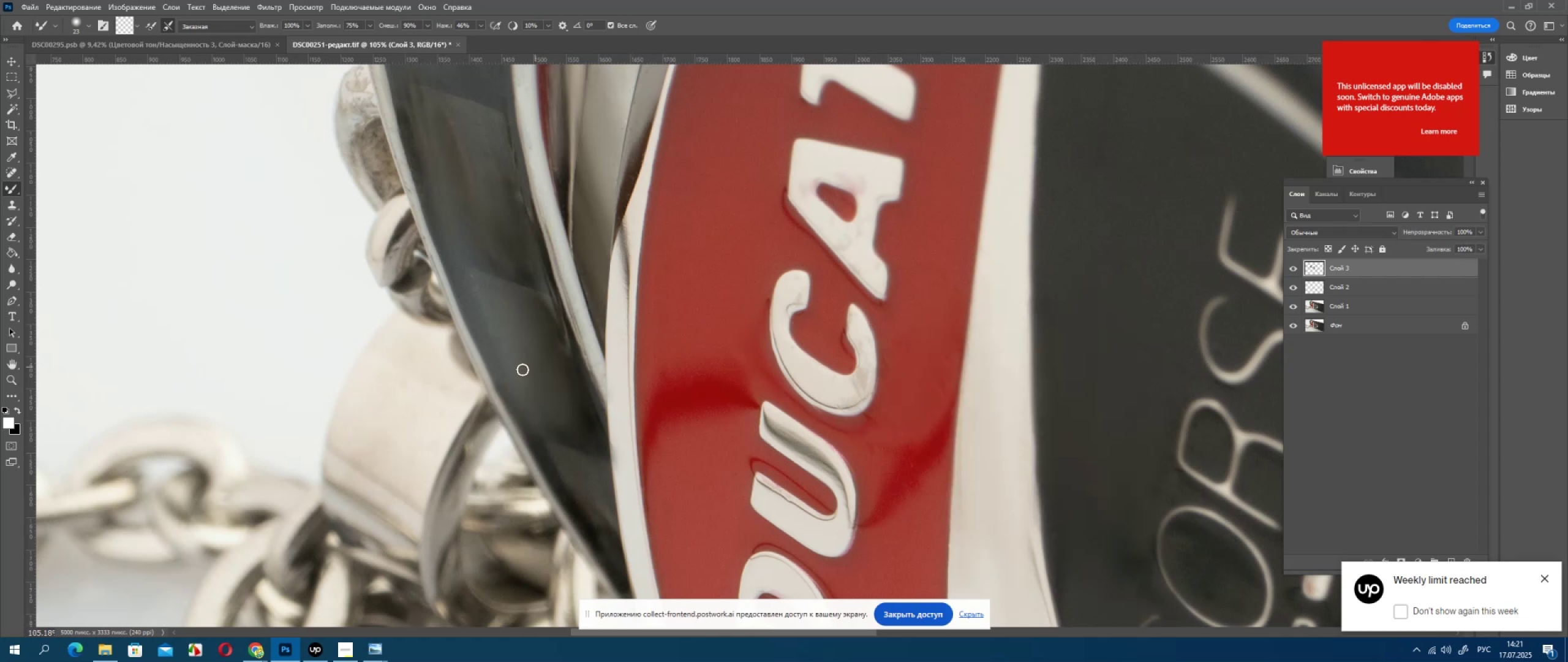 
left_click_drag(start_coordinate=[389, 481], to_coordinate=[336, 438])
 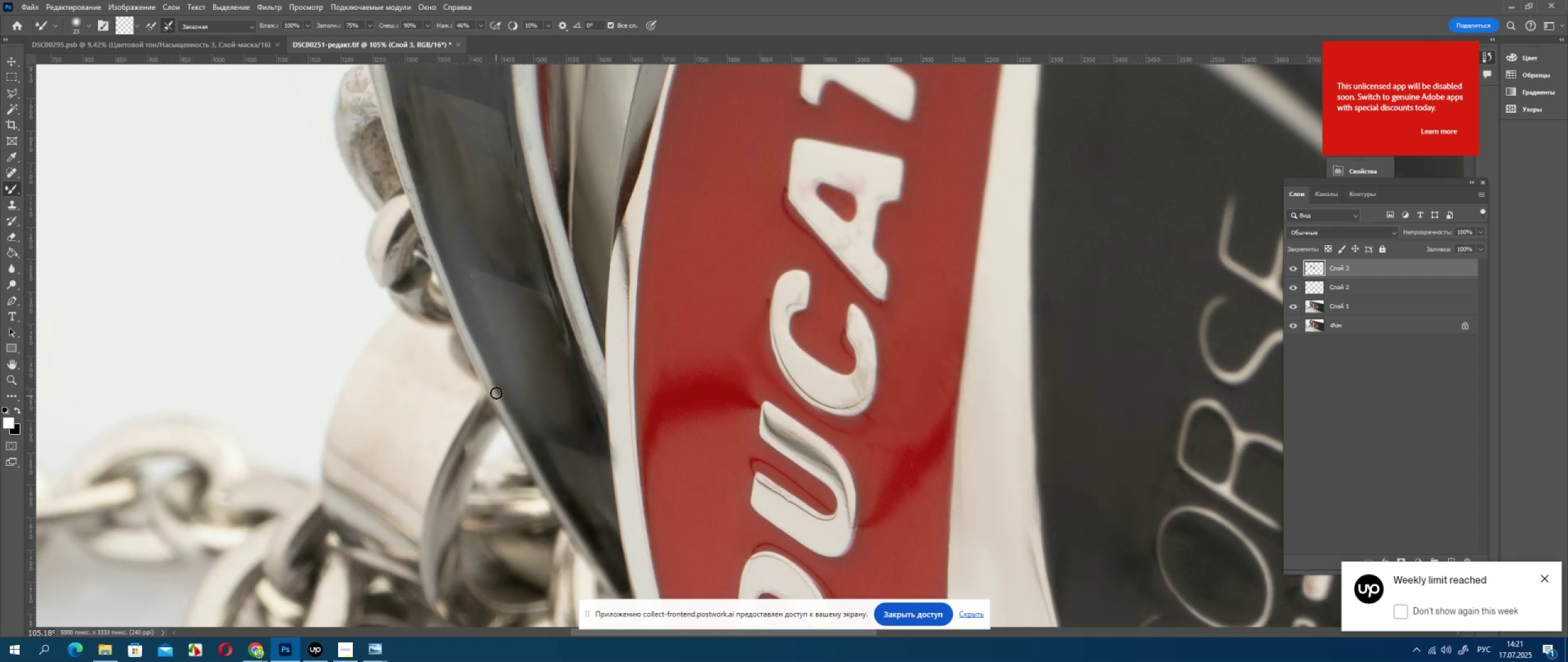 
left_click_drag(start_coordinate=[410, 492], to_coordinate=[292, 430])
 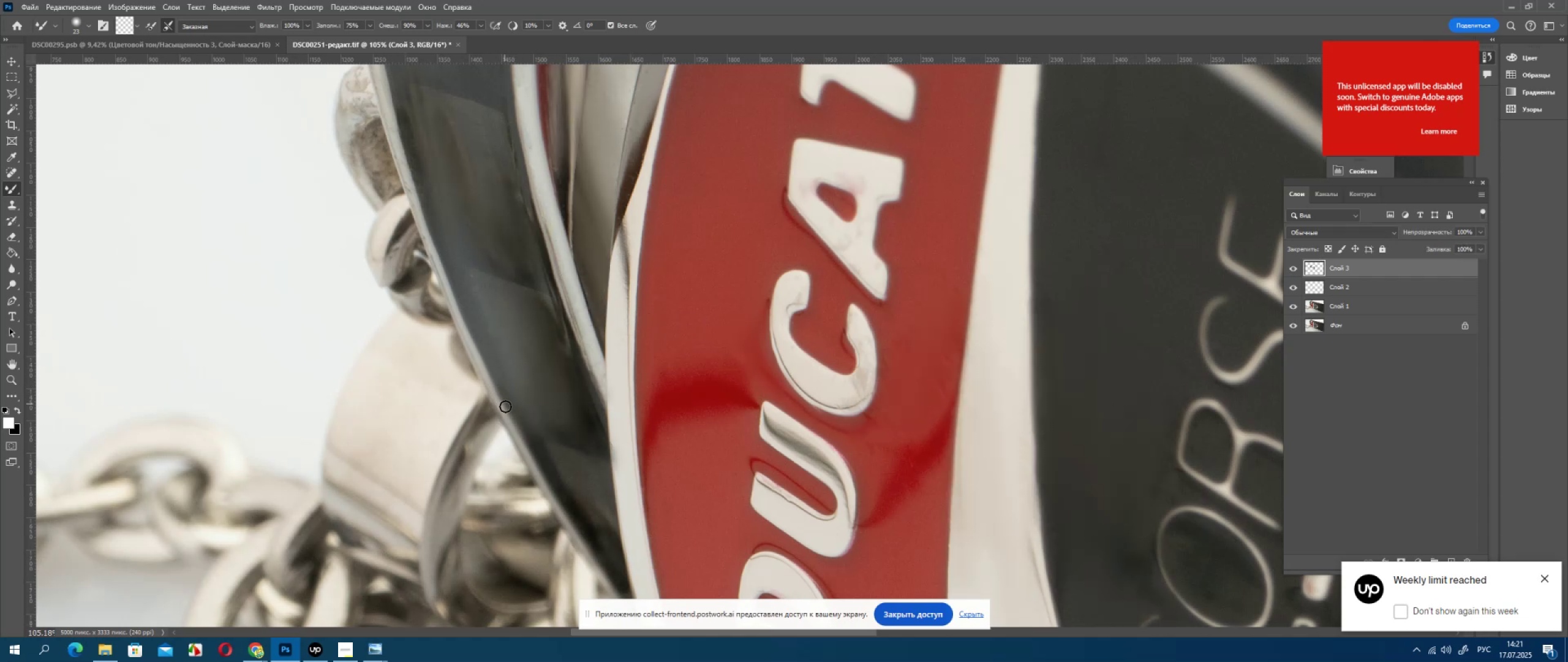 
left_click_drag(start_coordinate=[449, 430], to_coordinate=[443, 337])
 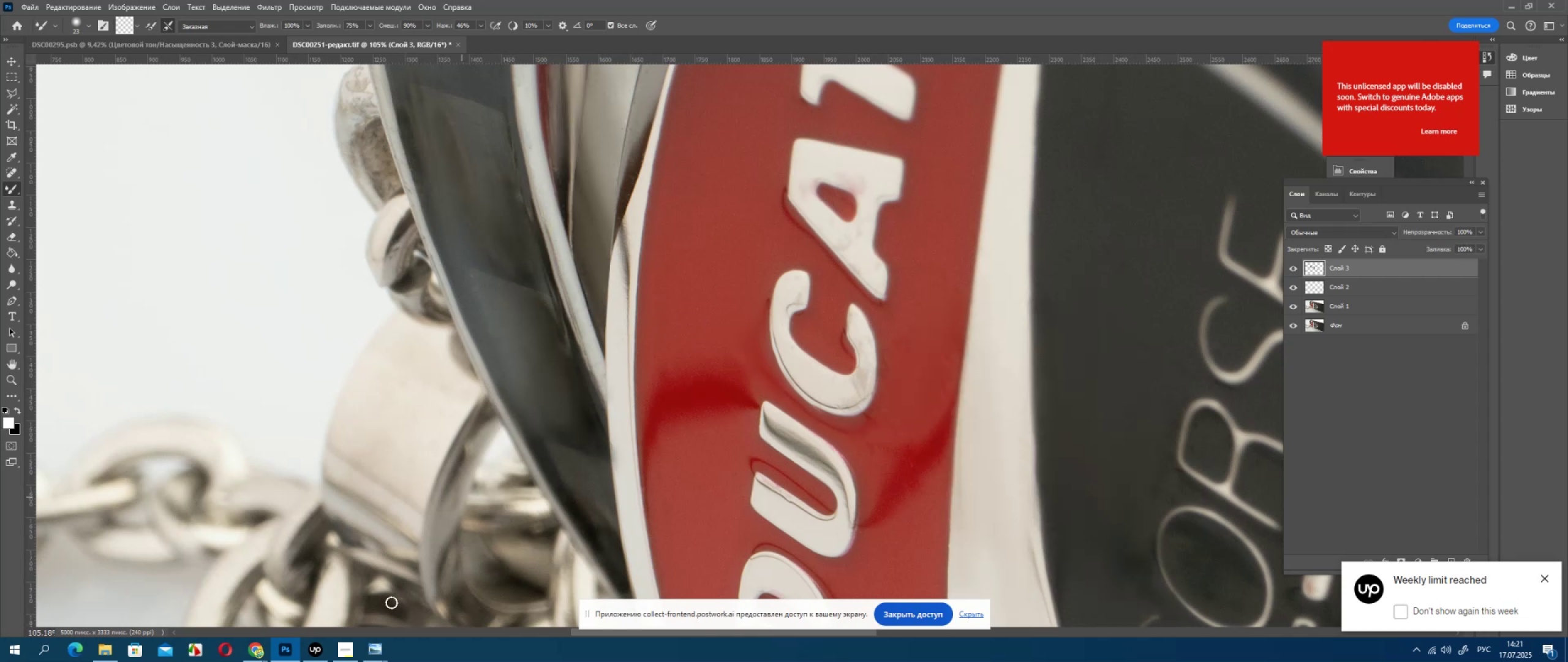 
left_click_drag(start_coordinate=[446, 410], to_coordinate=[453, 340])
 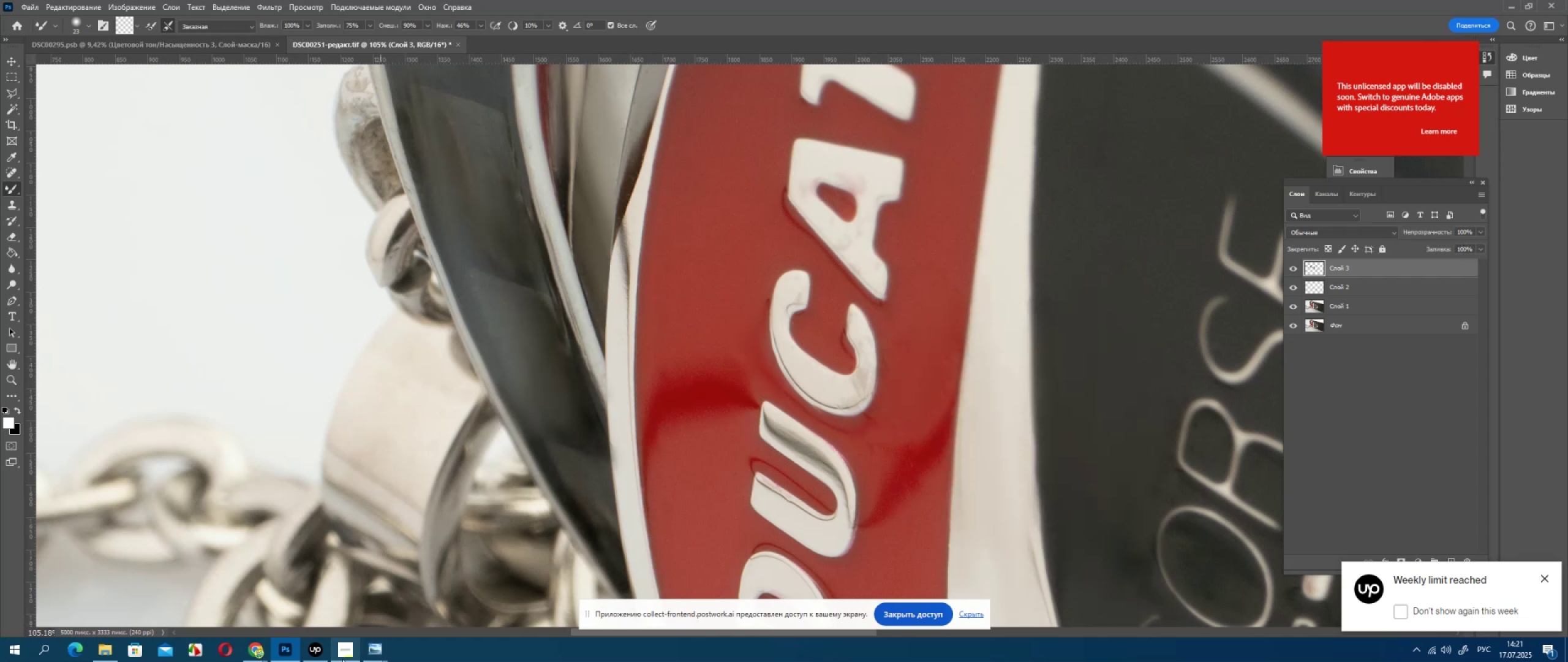 
left_click_drag(start_coordinate=[464, 414], to_coordinate=[477, 312])
 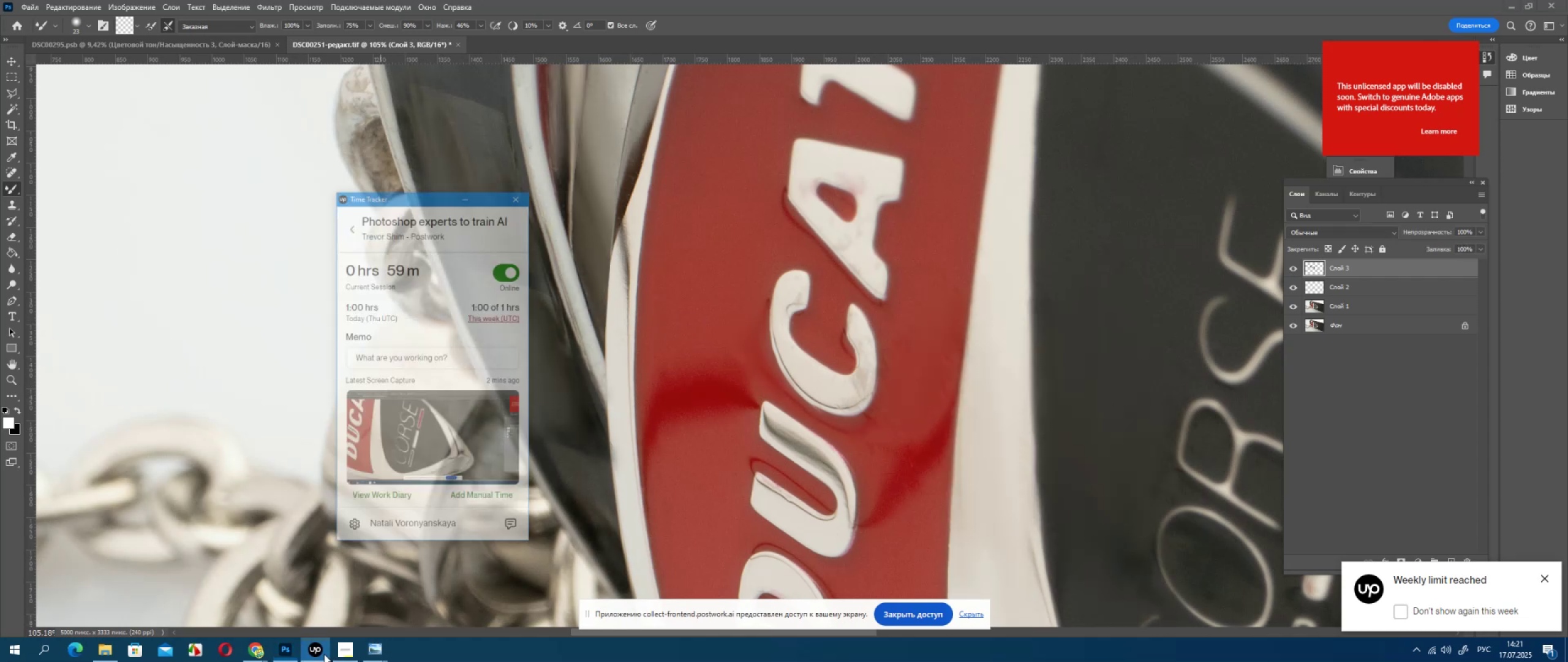 
left_click_drag(start_coordinate=[478, 400], to_coordinate=[484, 272])
 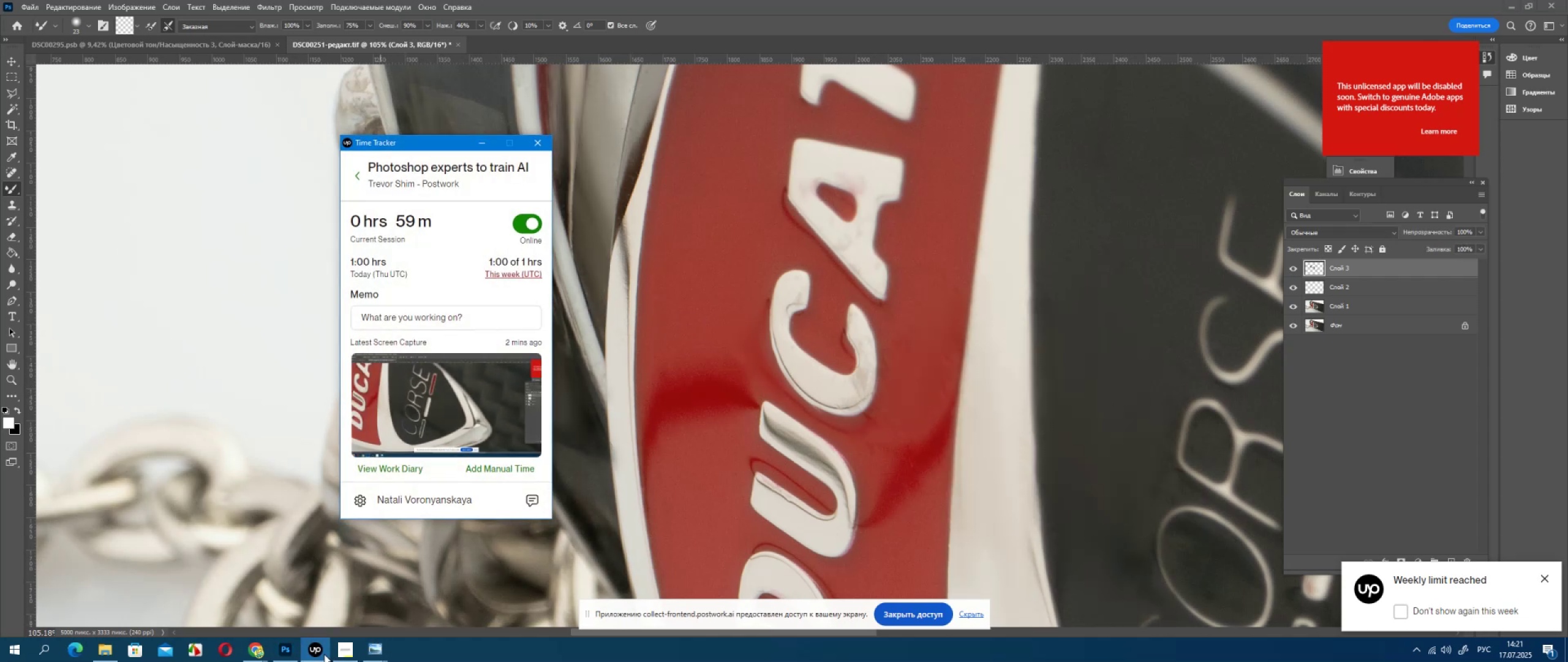 
left_click_drag(start_coordinate=[476, 280], to_coordinate=[470, 374])
 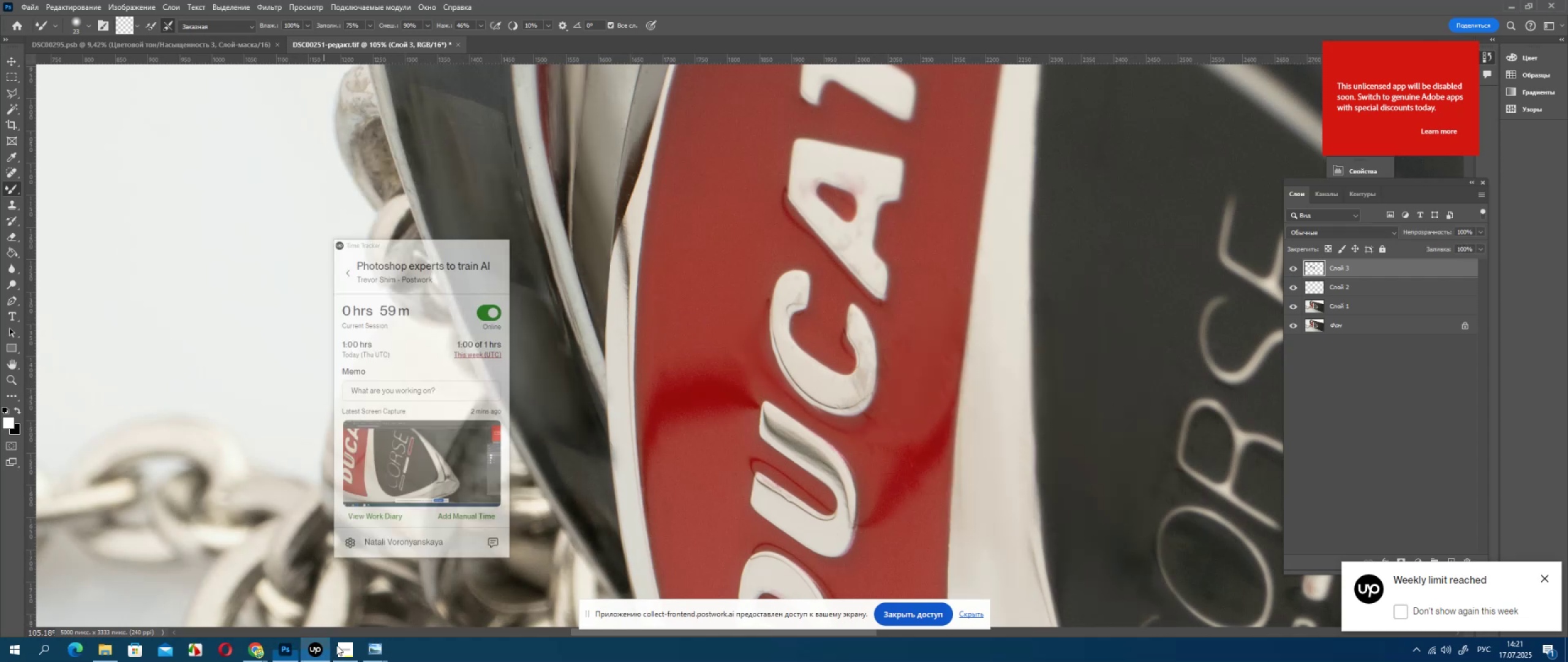 
left_click_drag(start_coordinate=[470, 300], to_coordinate=[464, 416])
 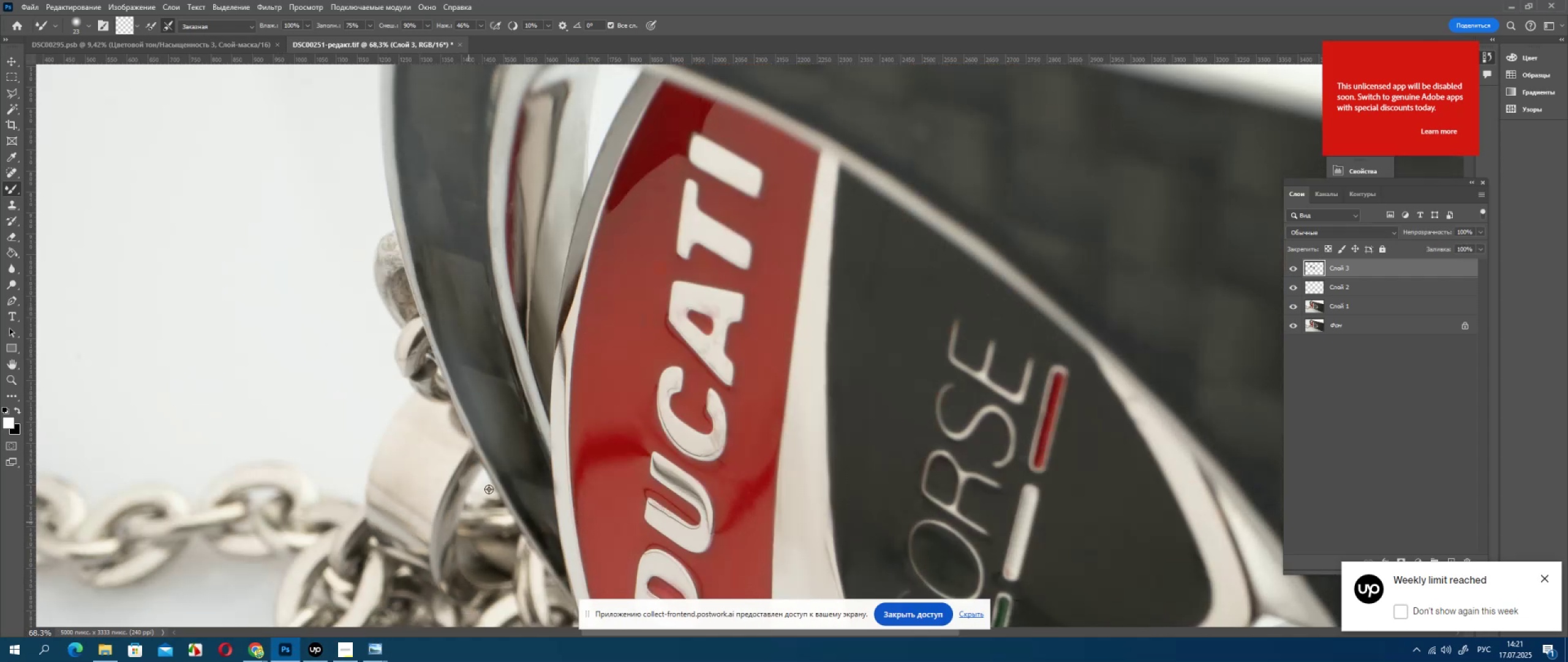 
left_click_drag(start_coordinate=[464, 353], to_coordinate=[463, 453])
 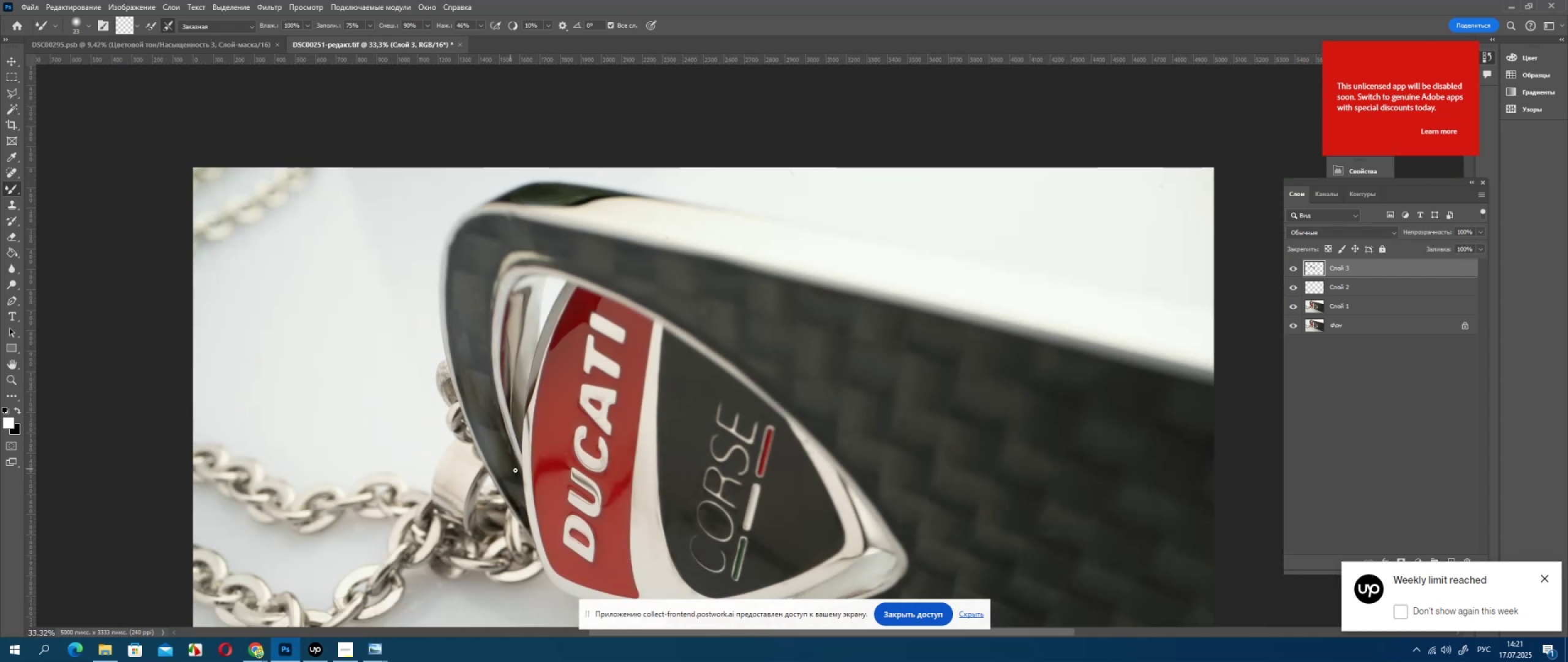 
left_click_drag(start_coordinate=[428, 502], to_coordinate=[497, 501])
 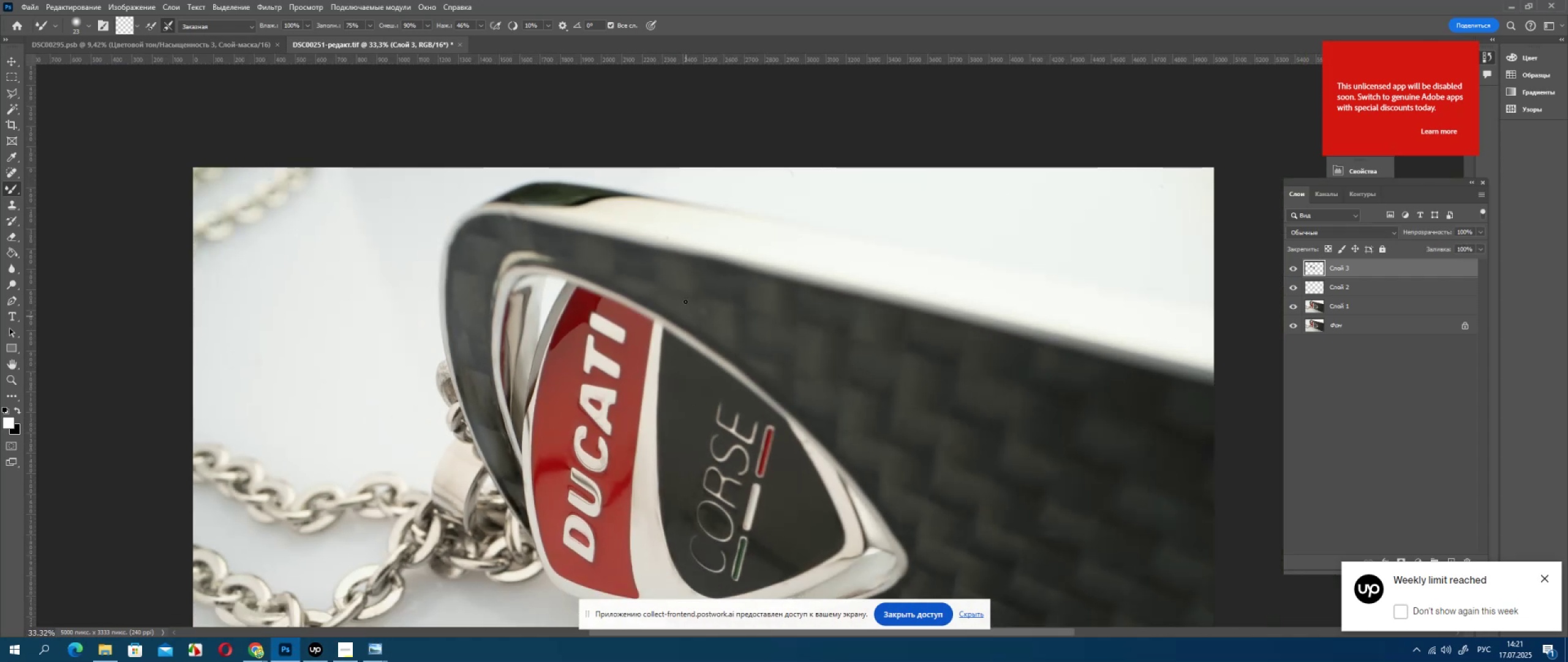 
left_click_drag(start_coordinate=[494, 501], to_coordinate=[405, 501])
 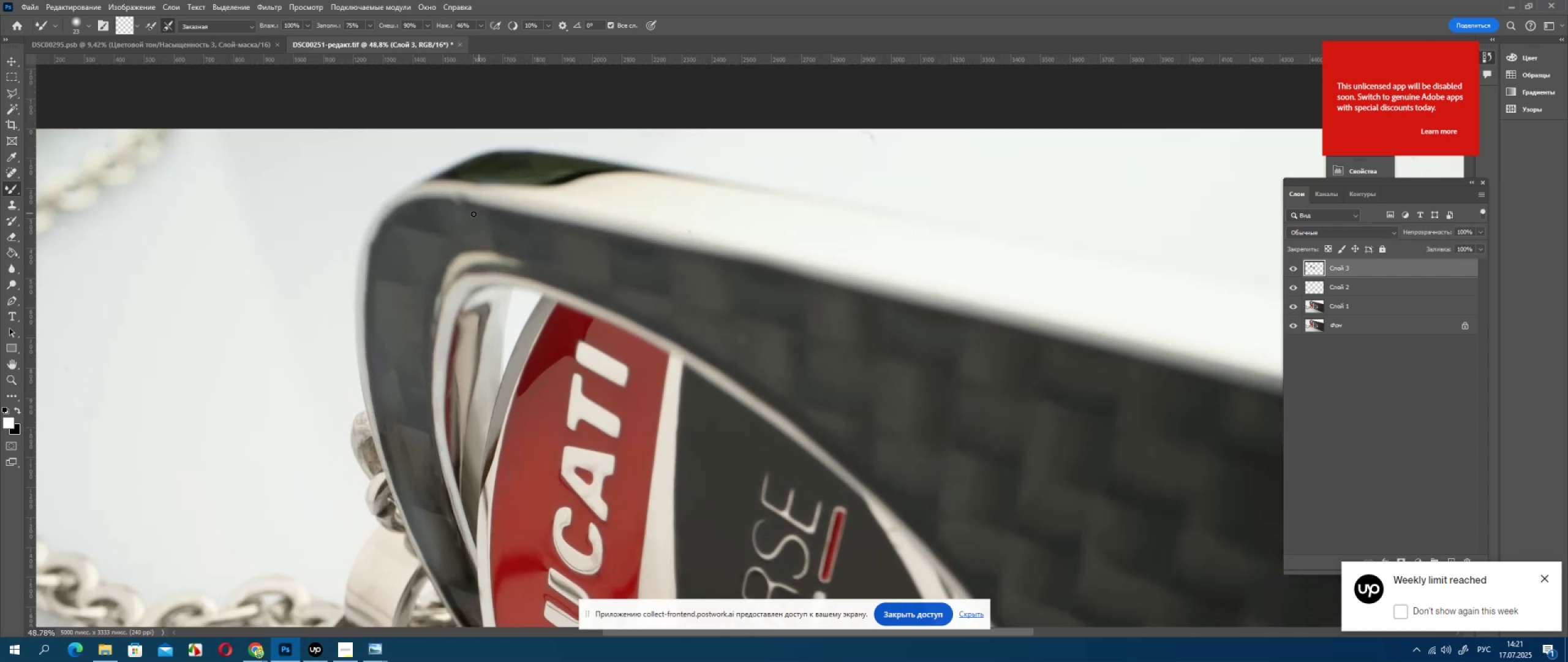 
left_click_drag(start_coordinate=[443, 508], to_coordinate=[427, 505])
 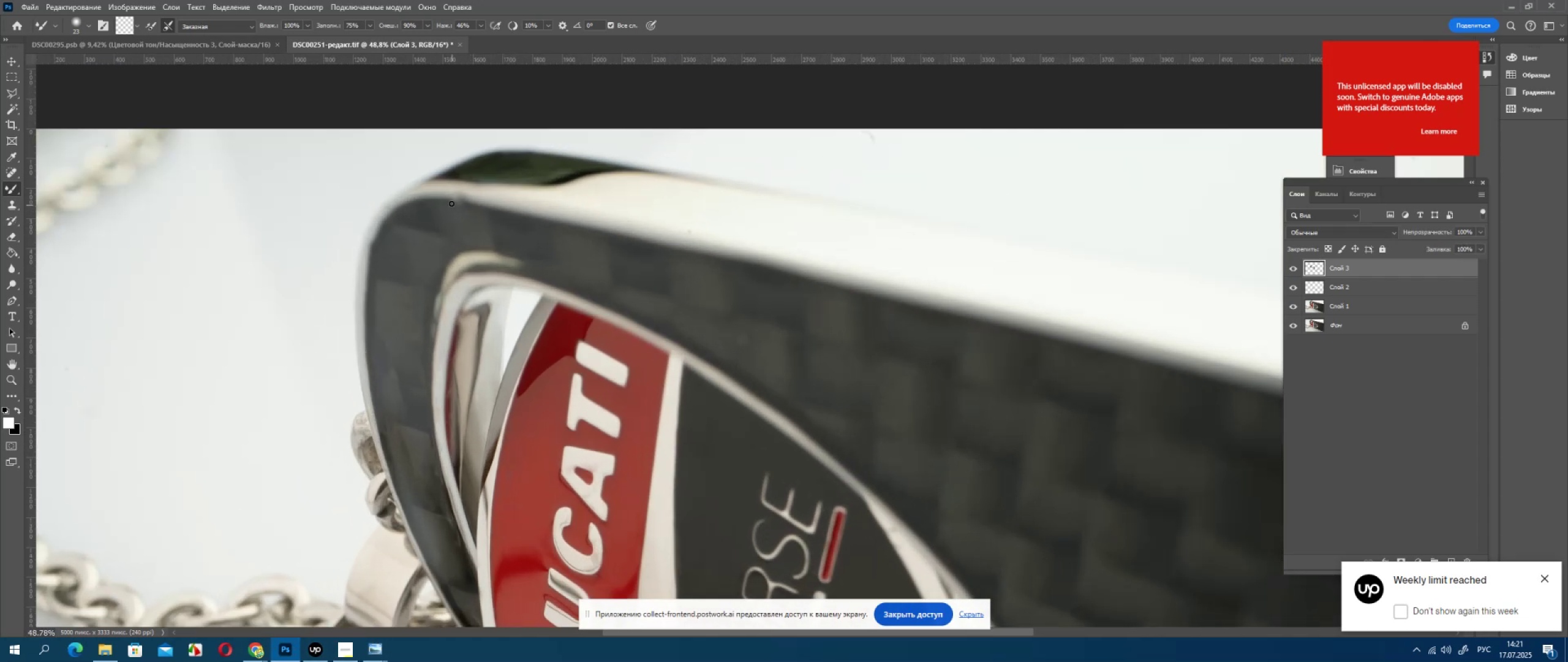 
left_click_drag(start_coordinate=[449, 509], to_coordinate=[391, 504])
 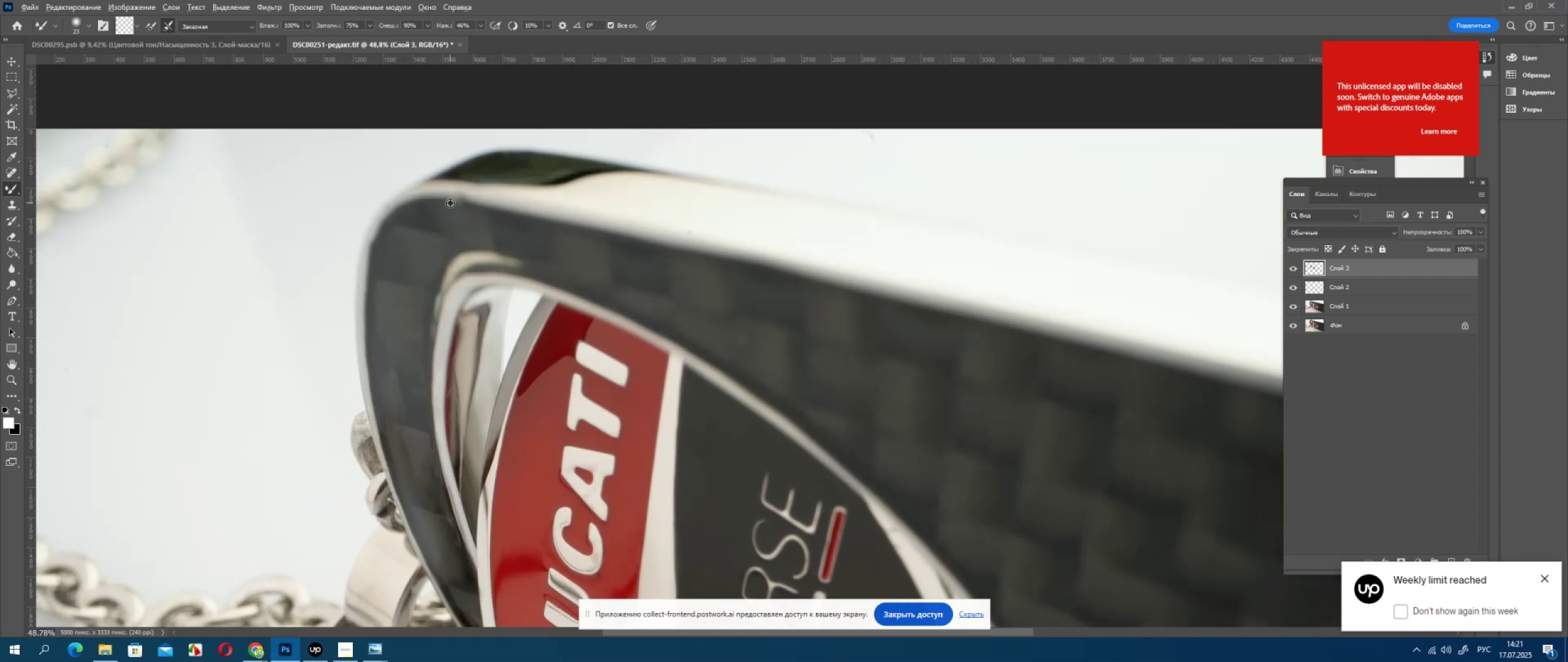 
left_click_drag(start_coordinate=[424, 508], to_coordinate=[396, 509])
 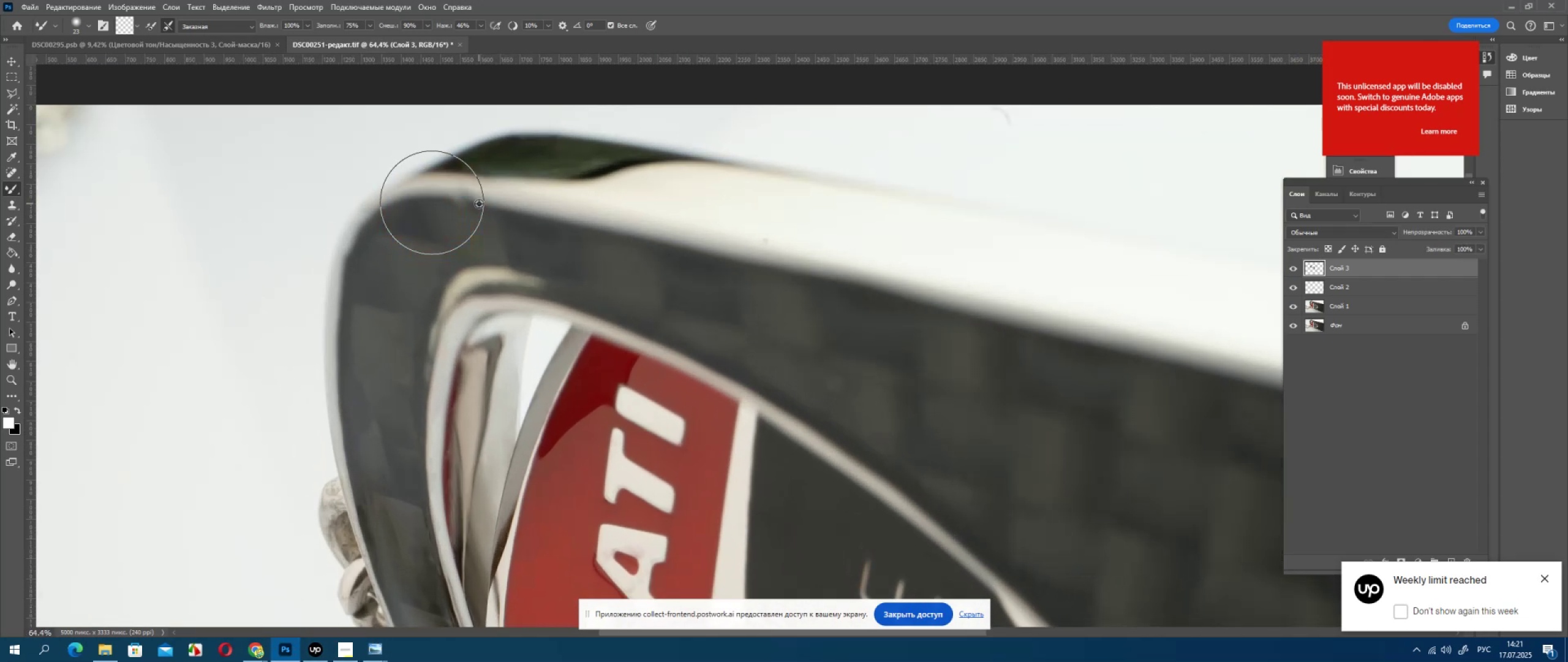 
left_click_drag(start_coordinate=[352, 372], to_coordinate=[344, 450])
 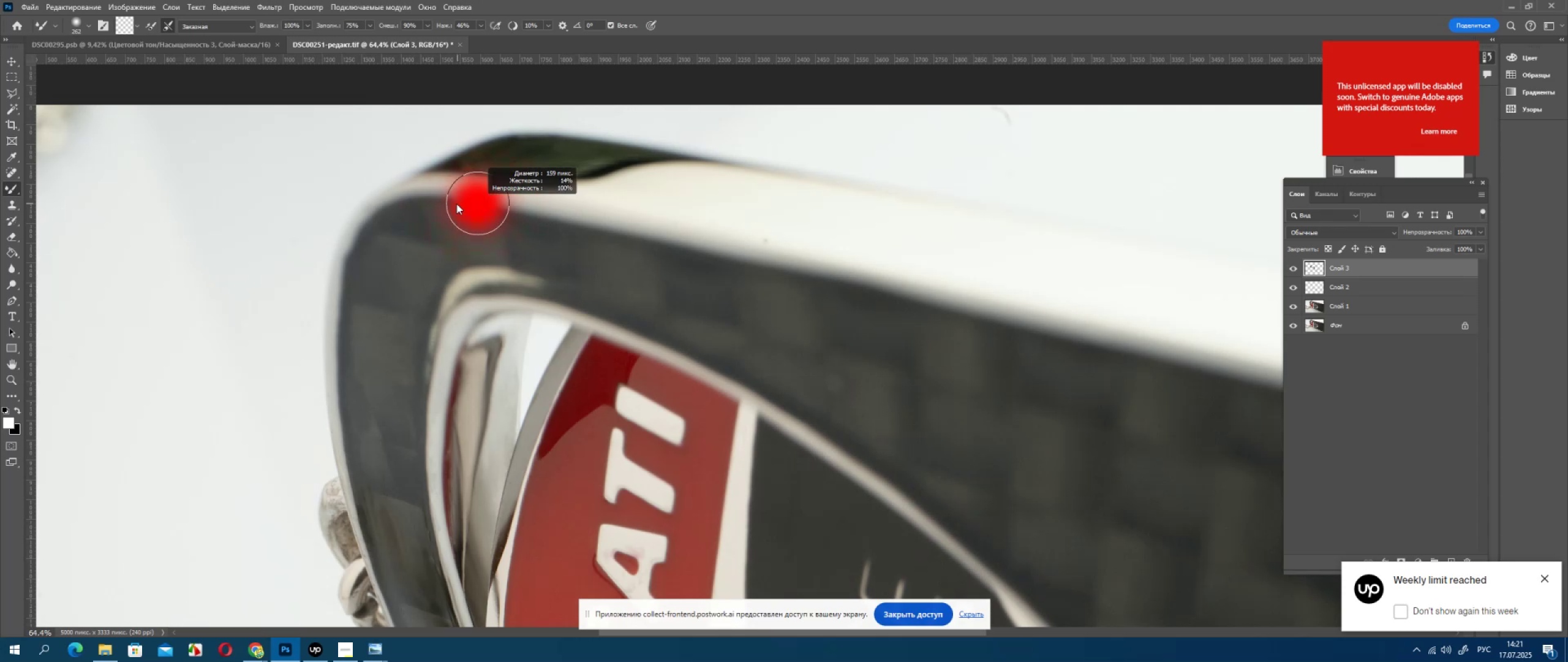 
left_click_drag(start_coordinate=[326, 377], to_coordinate=[336, 438])
 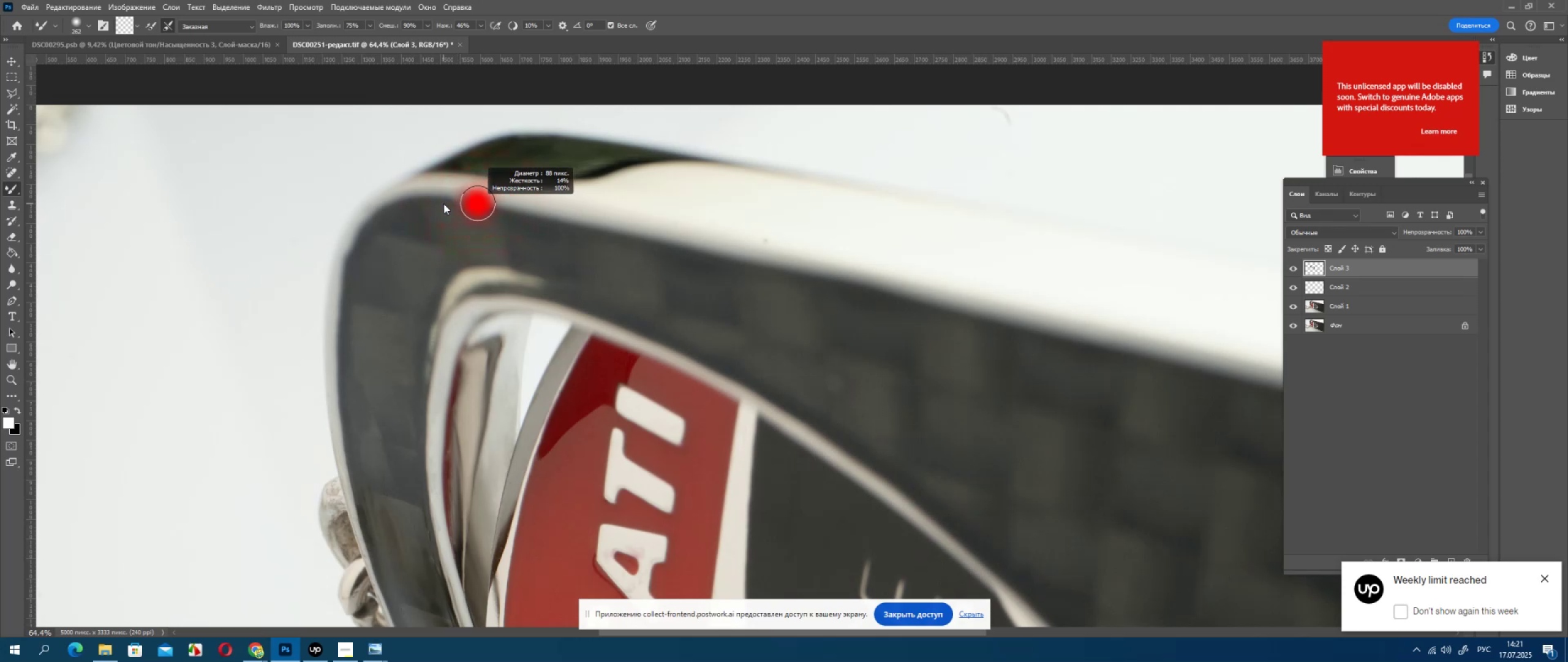 
left_click_drag(start_coordinate=[341, 394], to_coordinate=[346, 434])
 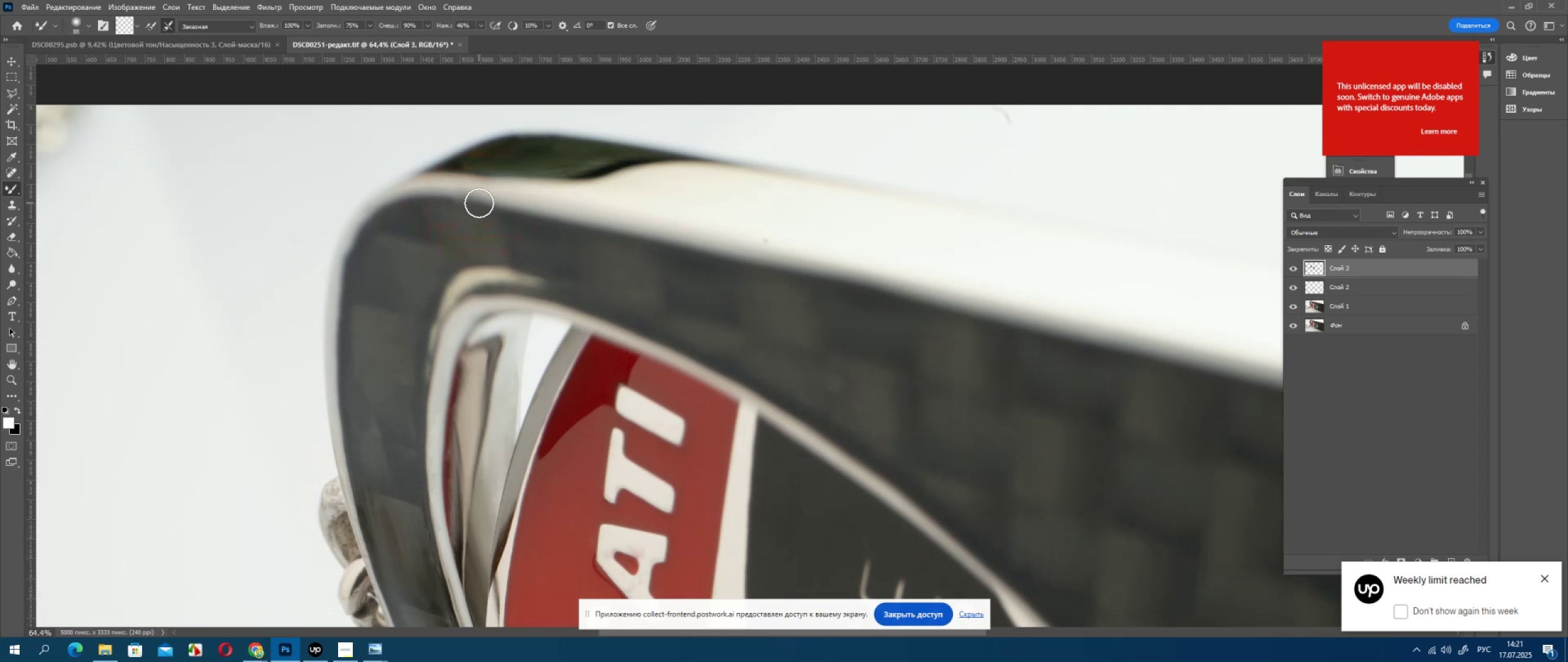 
key(Alt+AltLeft)
 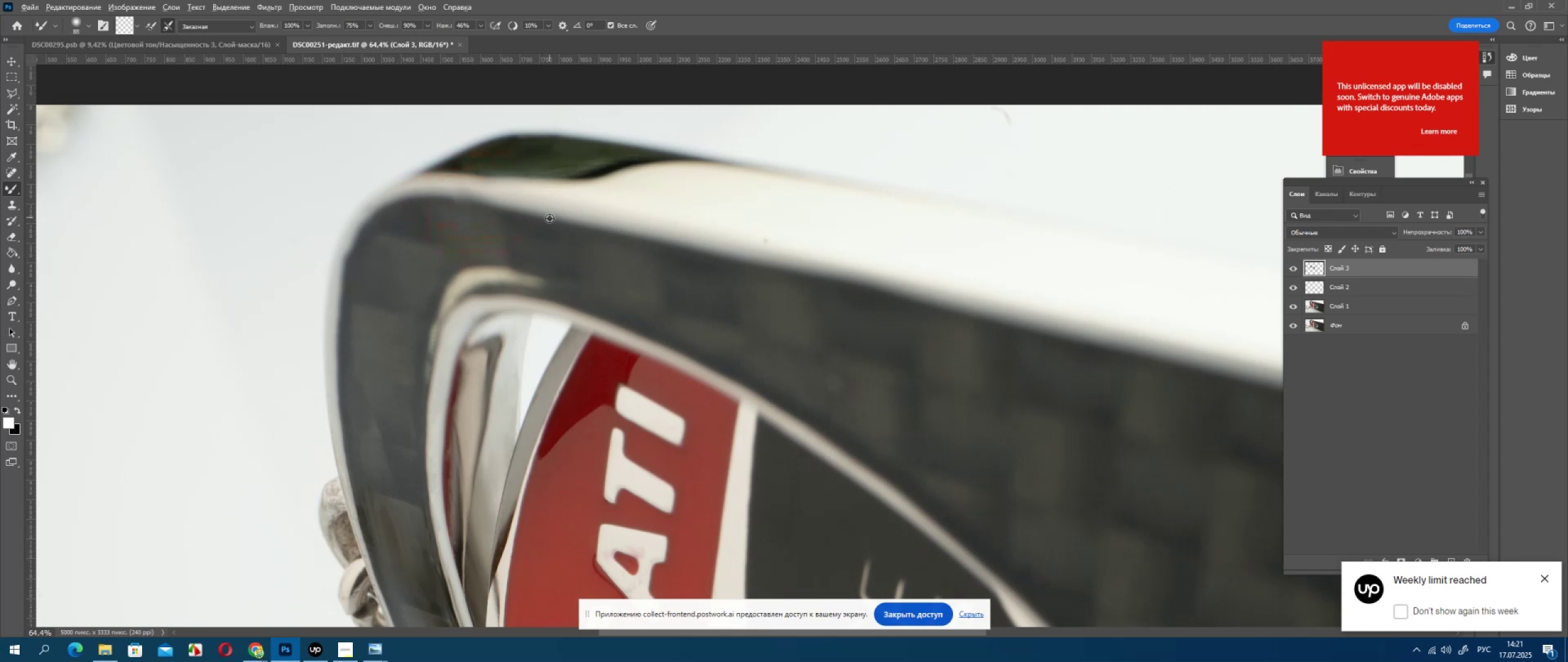 
scroll: coordinate [352, 418], scroll_direction: down, amount: 4.0
 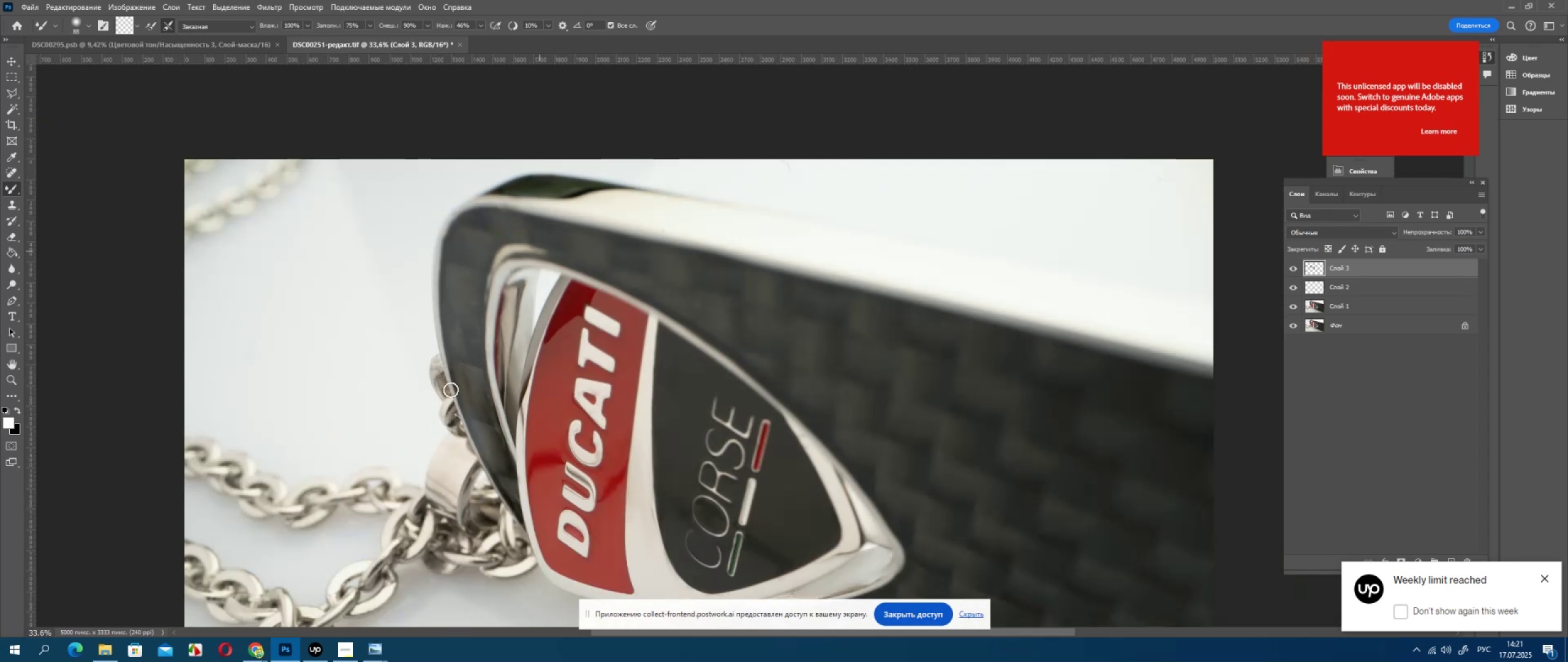 
key(Alt+AltLeft)
 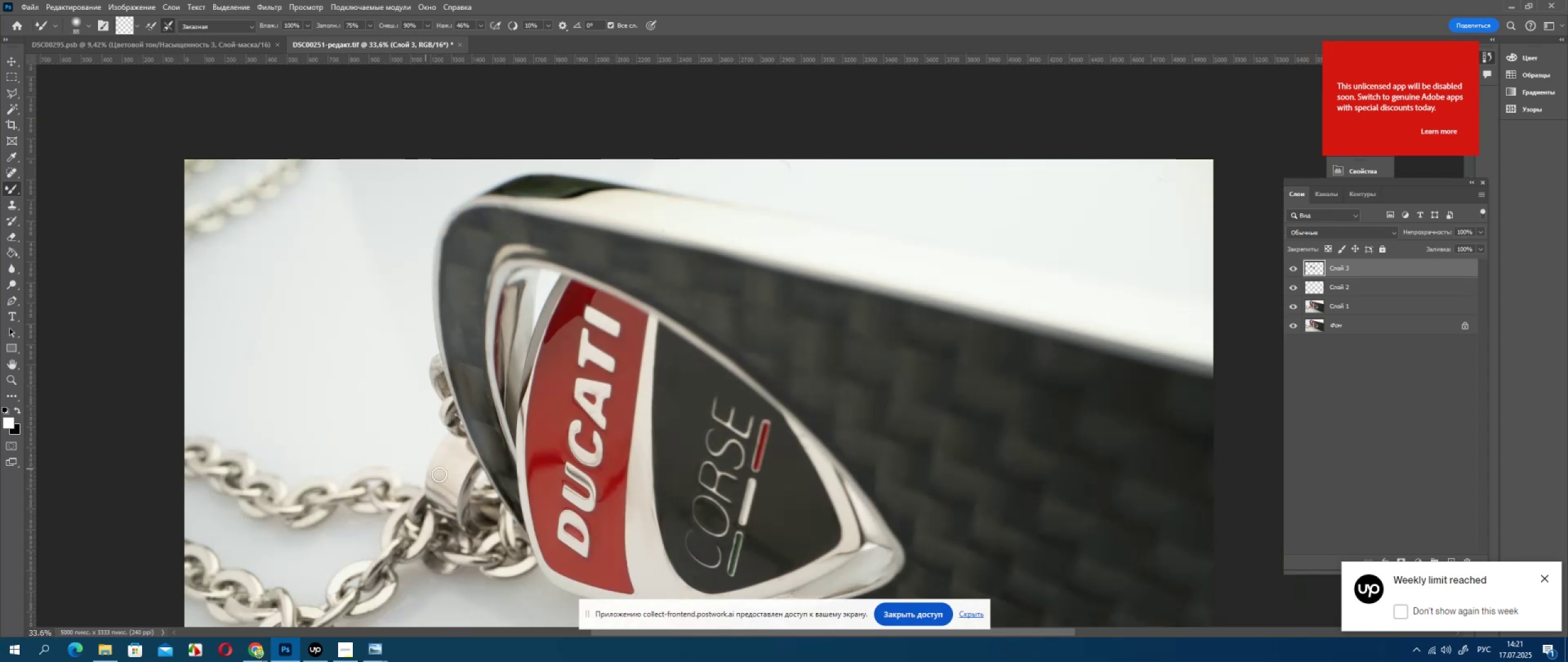 
scroll: coordinate [391, 435], scroll_direction: up, amount: 4.0
 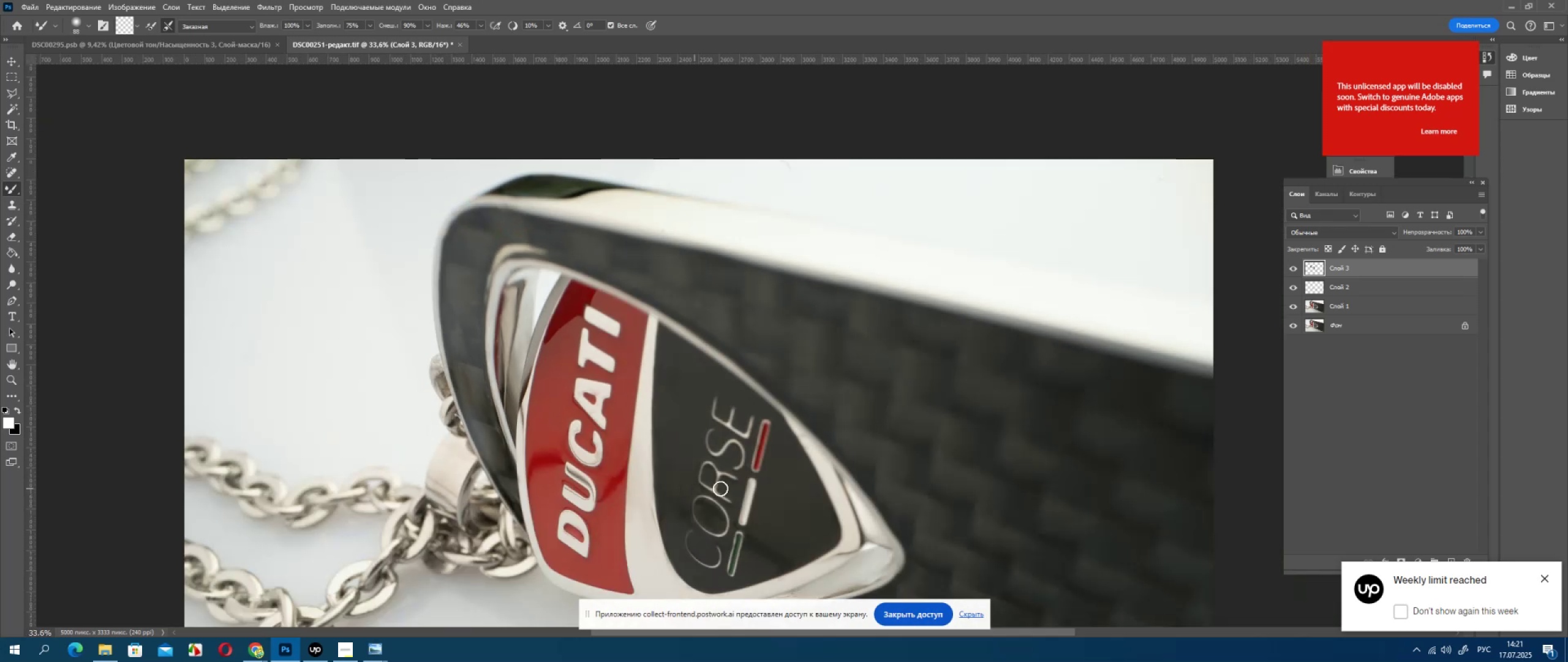 
hold_key(key=AltLeft, duration=0.43)
 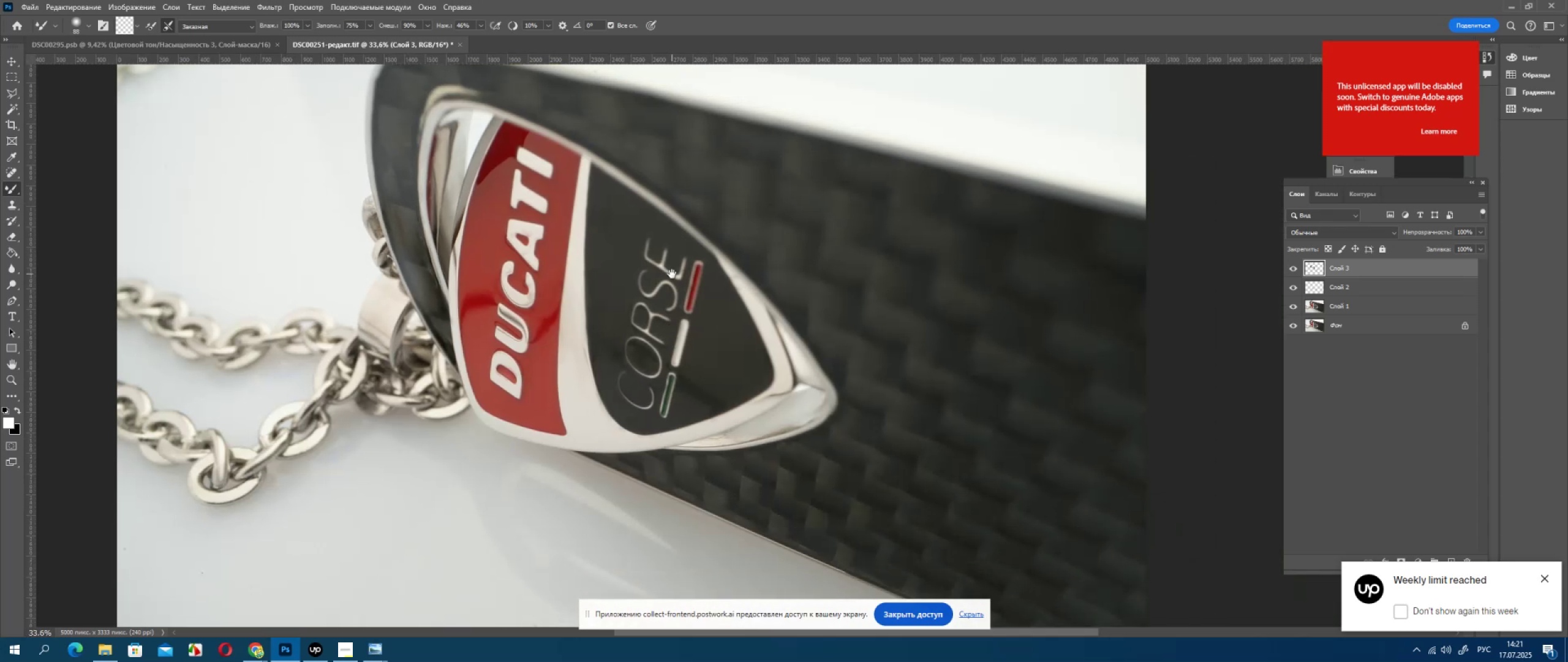 
left_click_drag(start_coordinate=[320, 410], to_coordinate=[318, 455])
 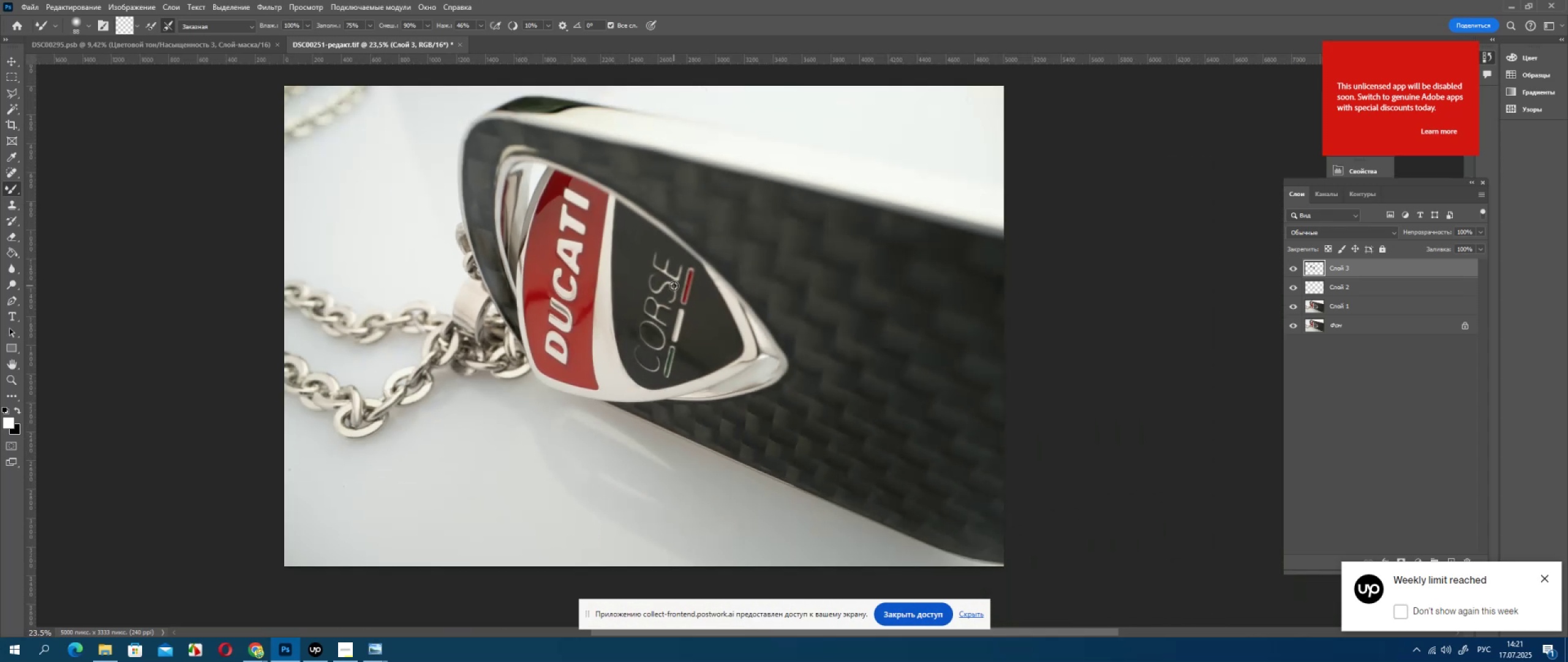 
left_click_drag(start_coordinate=[317, 405], to_coordinate=[323, 450])
 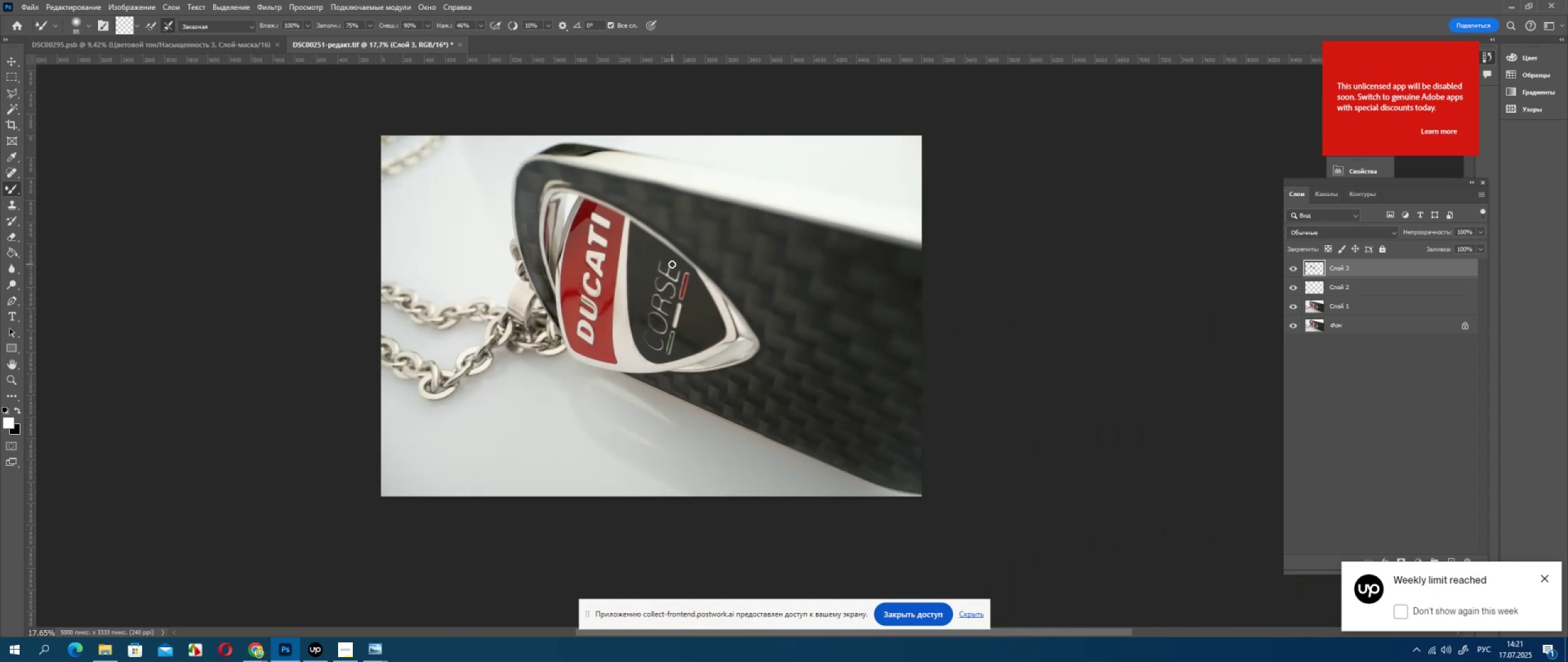 
left_click_drag(start_coordinate=[318, 431], to_coordinate=[402, 490])
 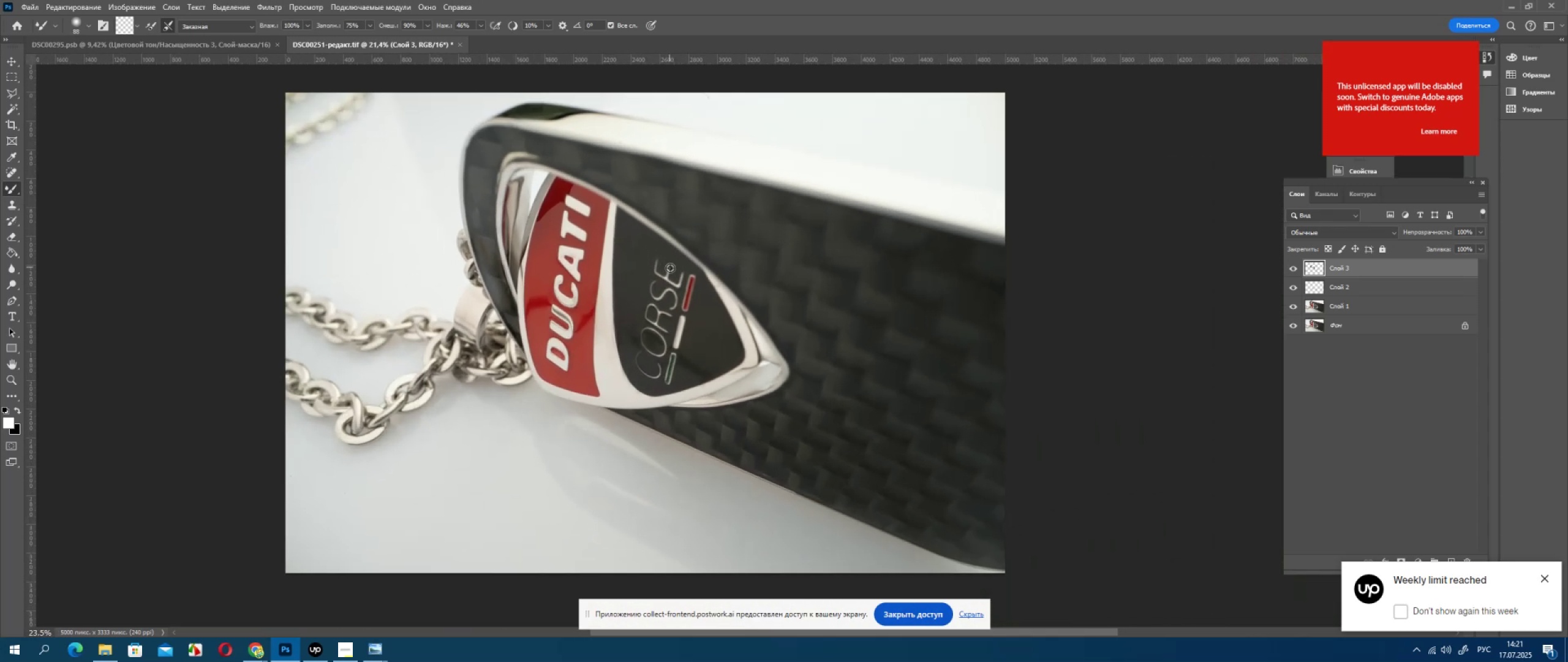 
left_click_drag(start_coordinate=[412, 489], to_coordinate=[349, 449])
 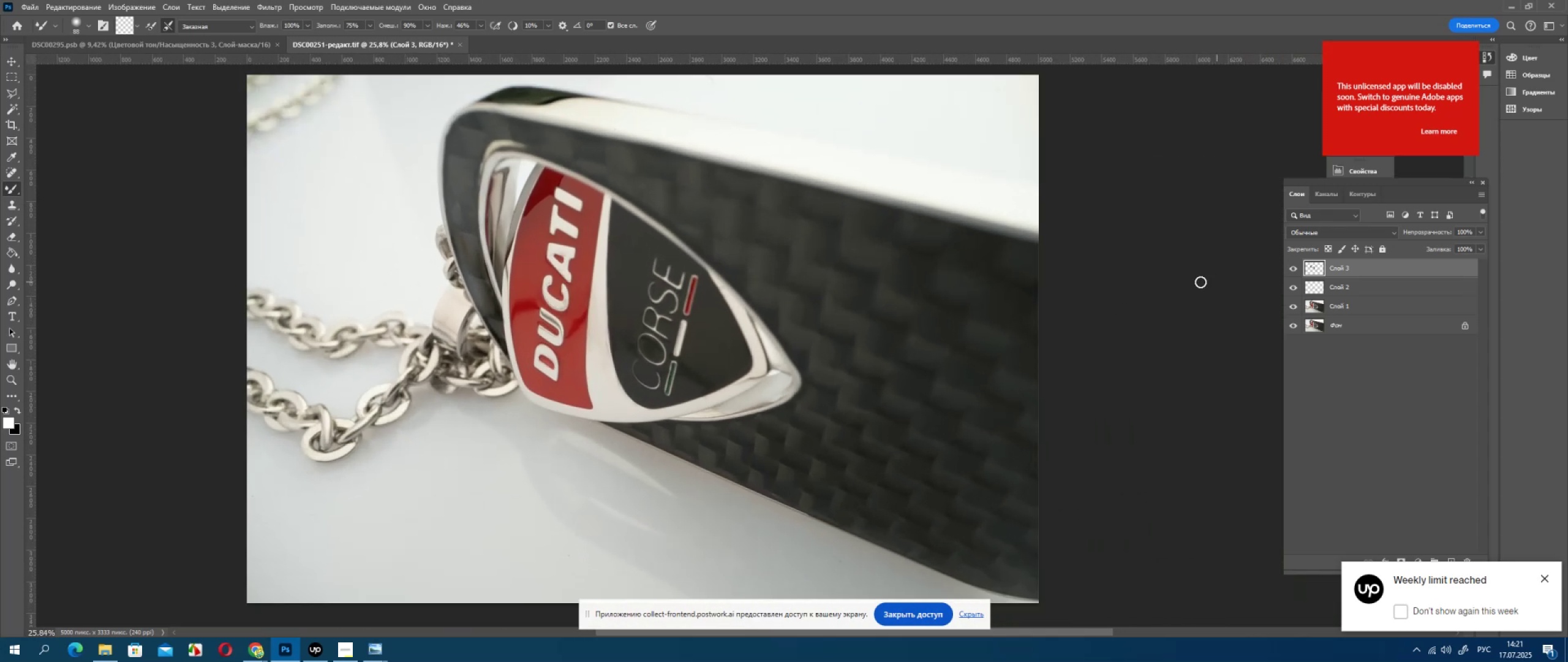 
left_click_drag(start_coordinate=[390, 501], to_coordinate=[331, 462])
 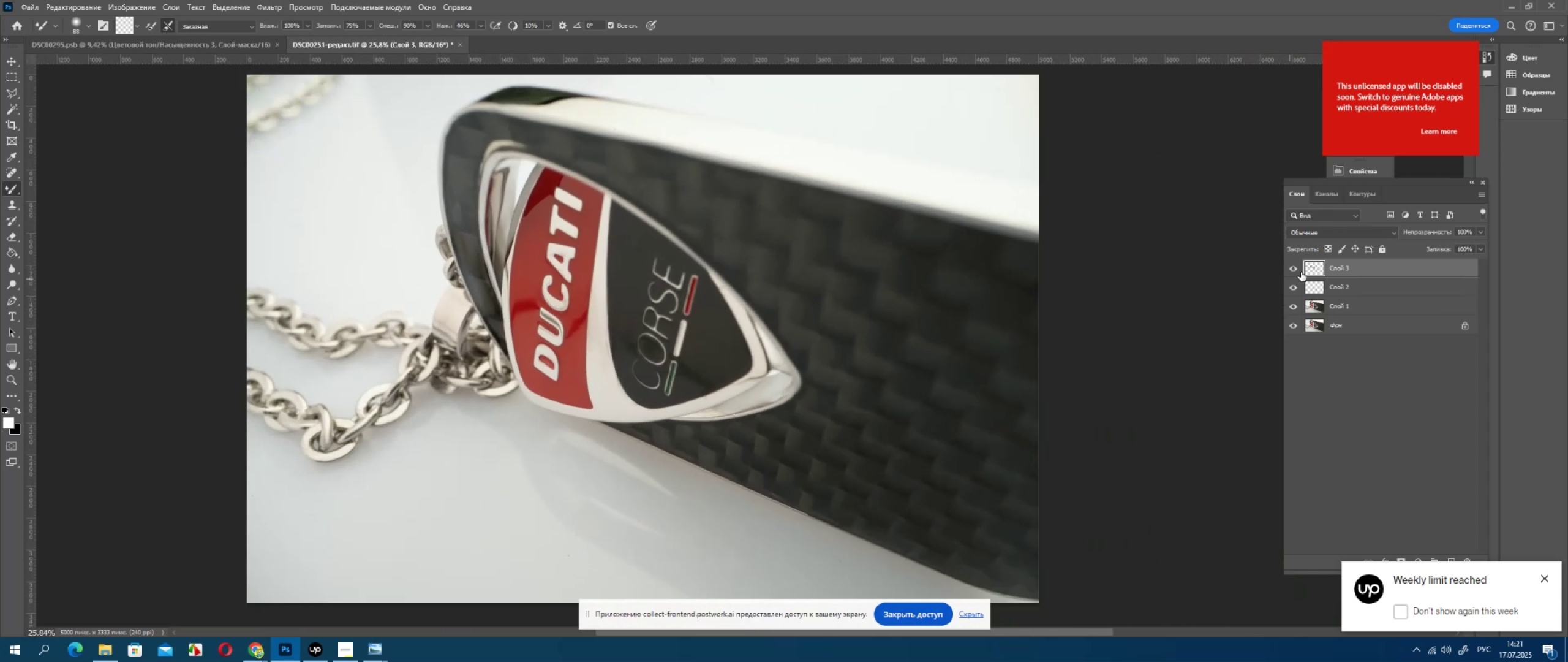 
left_click_drag(start_coordinate=[375, 471], to_coordinate=[306, 432])
 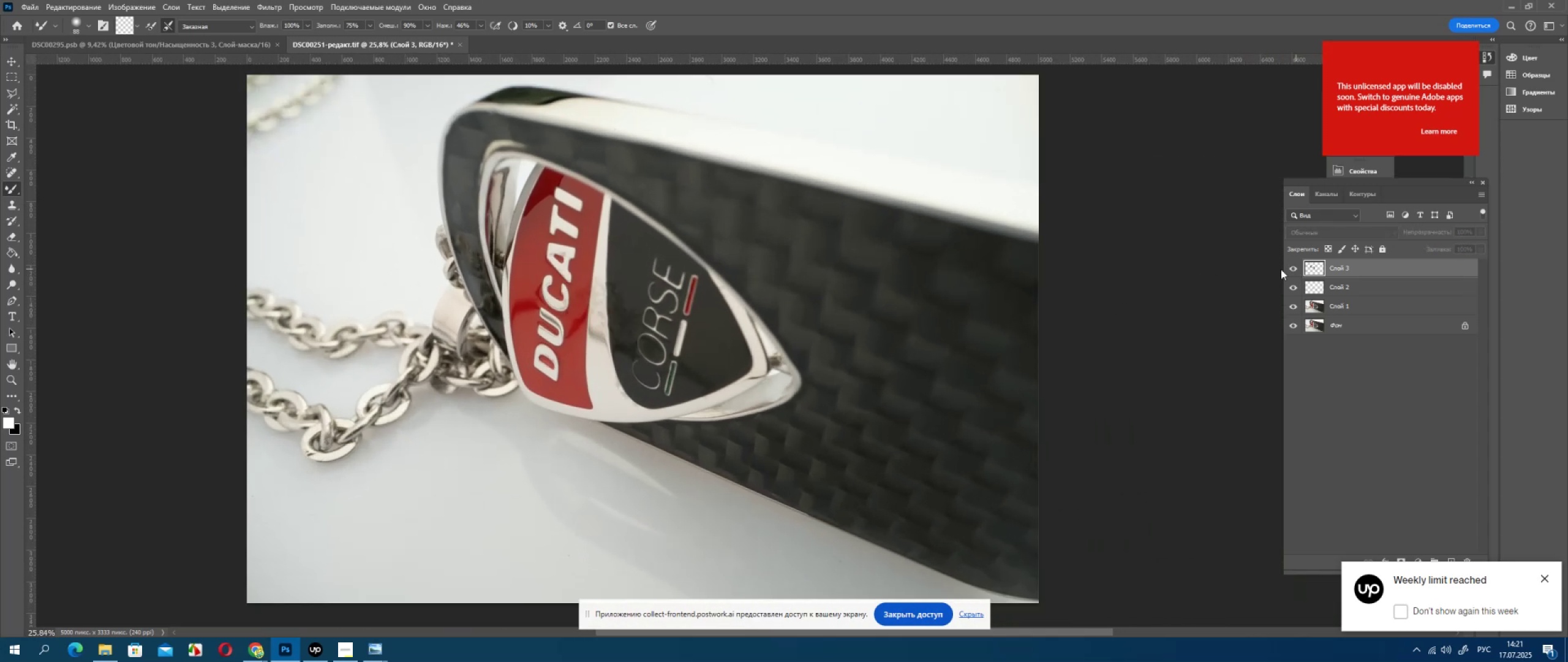 
left_click_drag(start_coordinate=[361, 481], to_coordinate=[317, 422])
 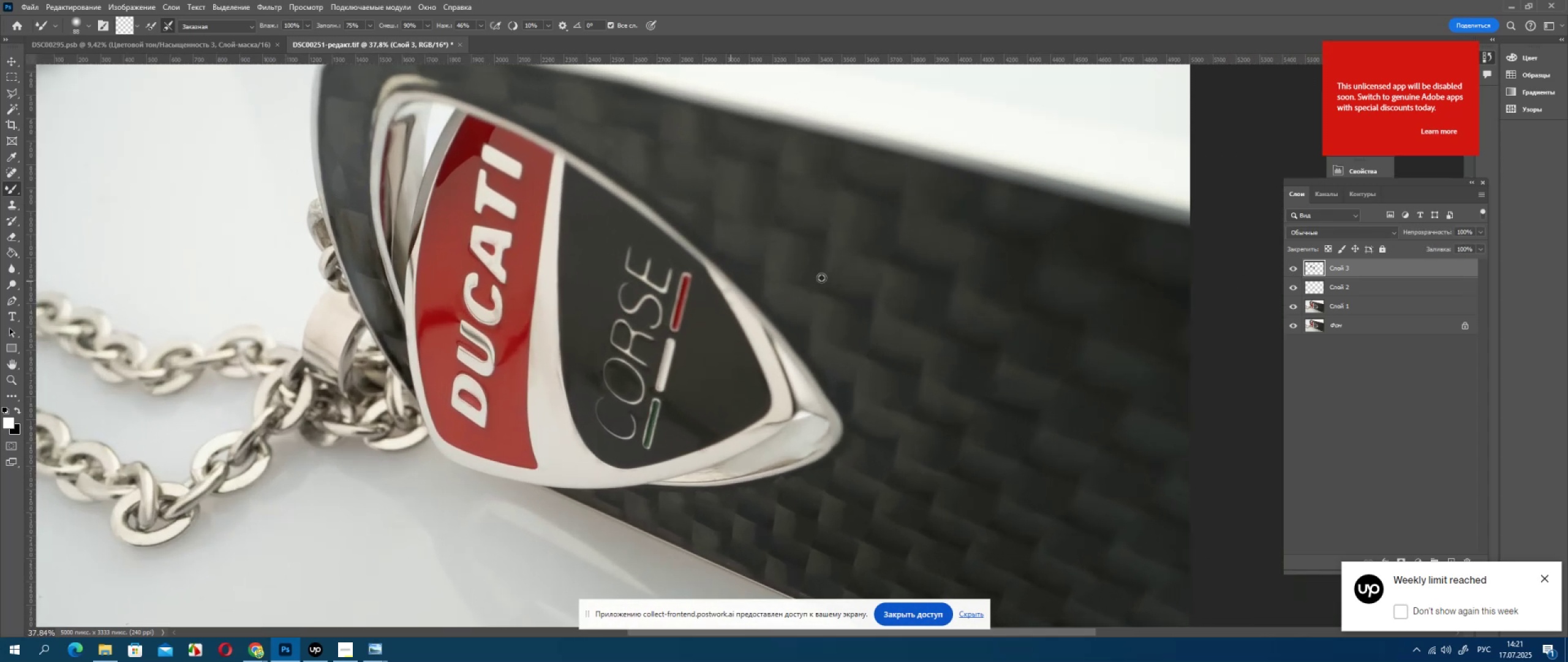 
left_click_drag(start_coordinate=[328, 453], to_coordinate=[304, 398])
 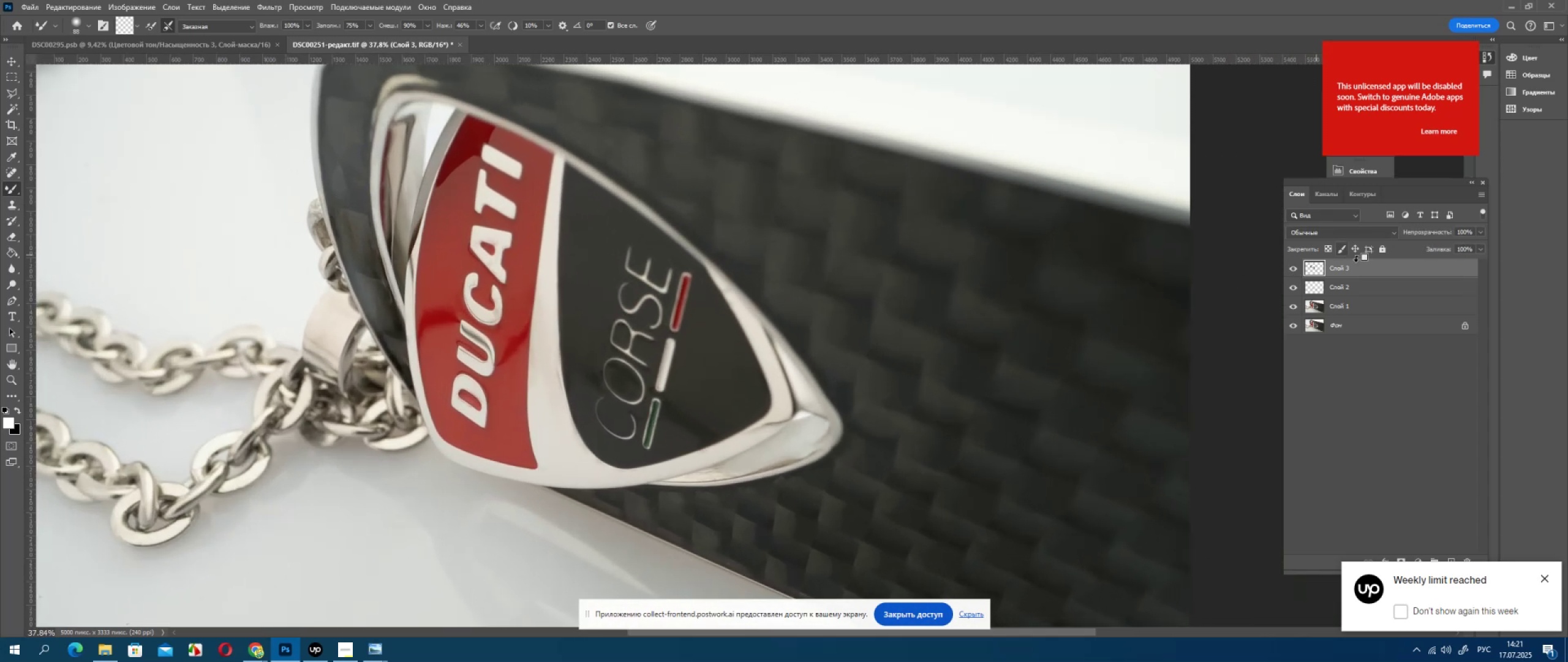 
left_click_drag(start_coordinate=[327, 454], to_coordinate=[312, 405])
 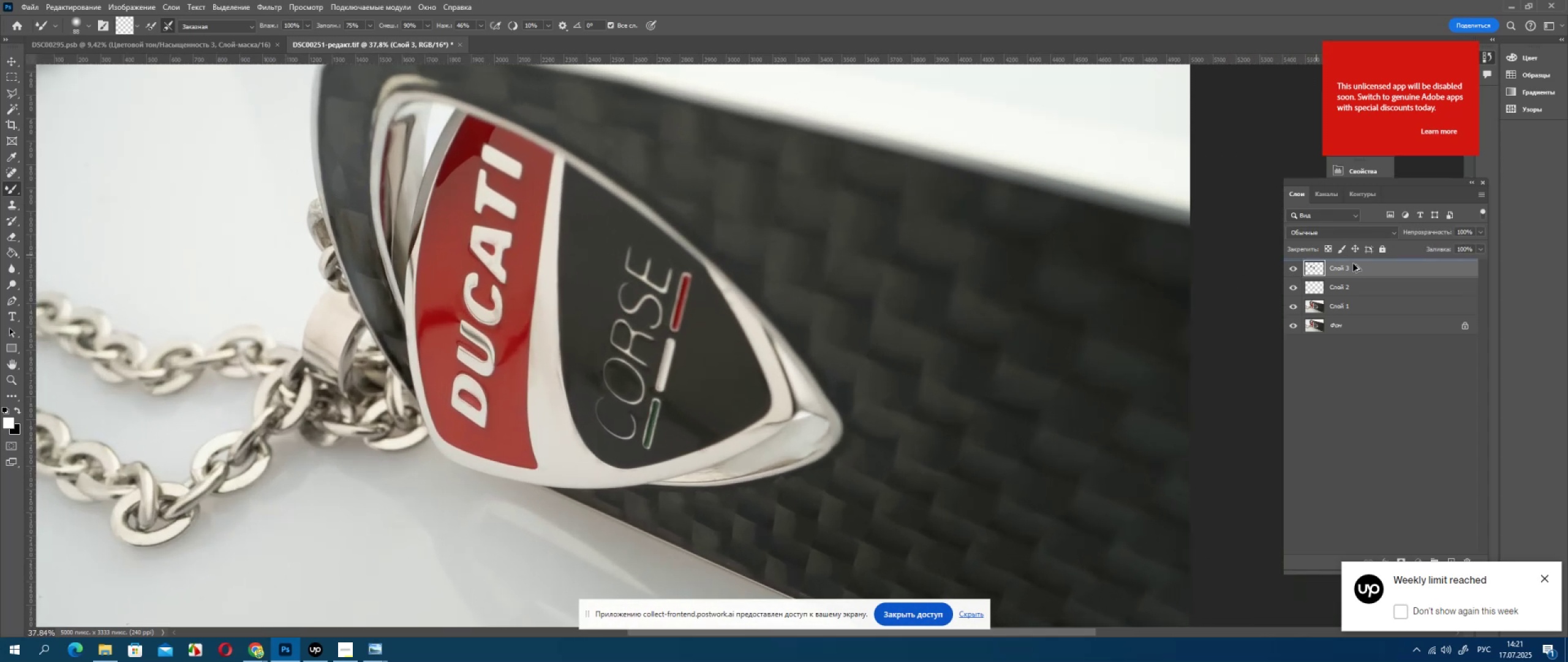 
left_click_drag(start_coordinate=[331, 439], to_coordinate=[314, 379])
 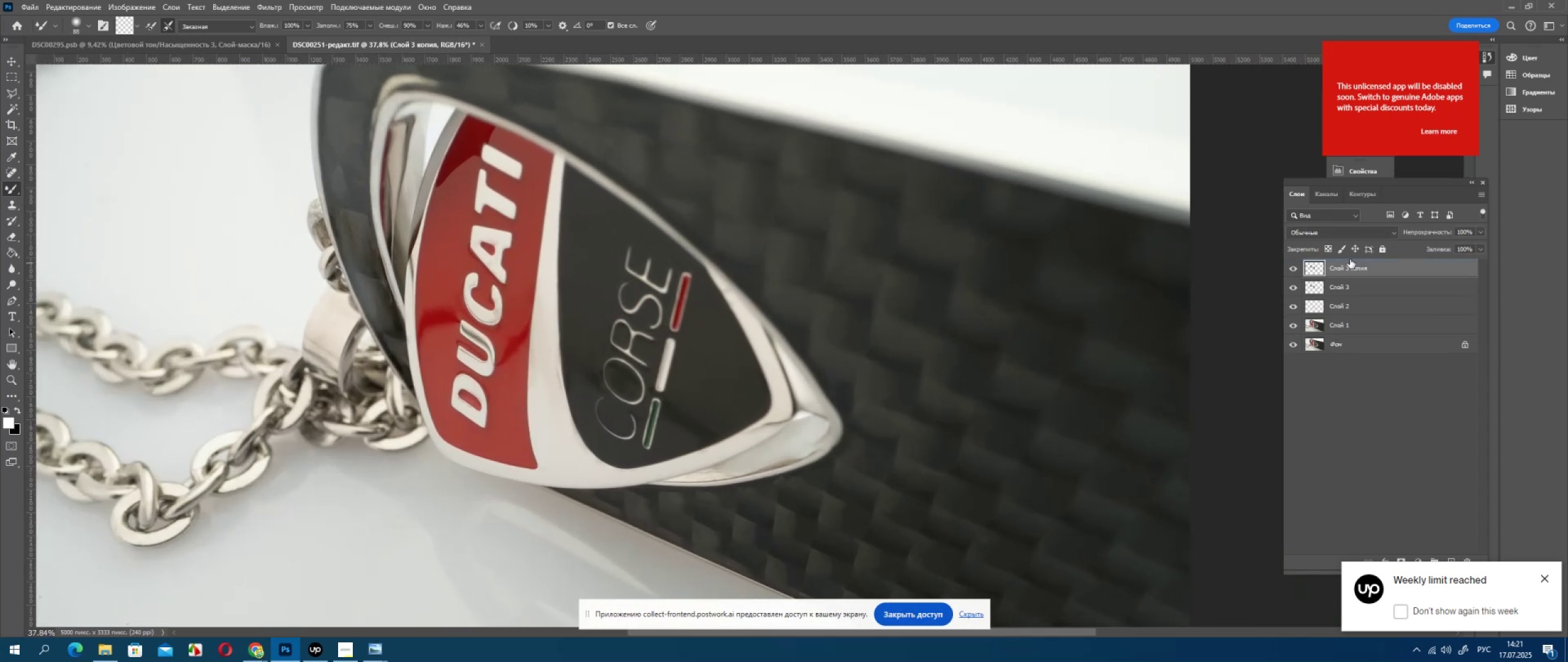 
left_click_drag(start_coordinate=[330, 400], to_coordinate=[330, 383])
 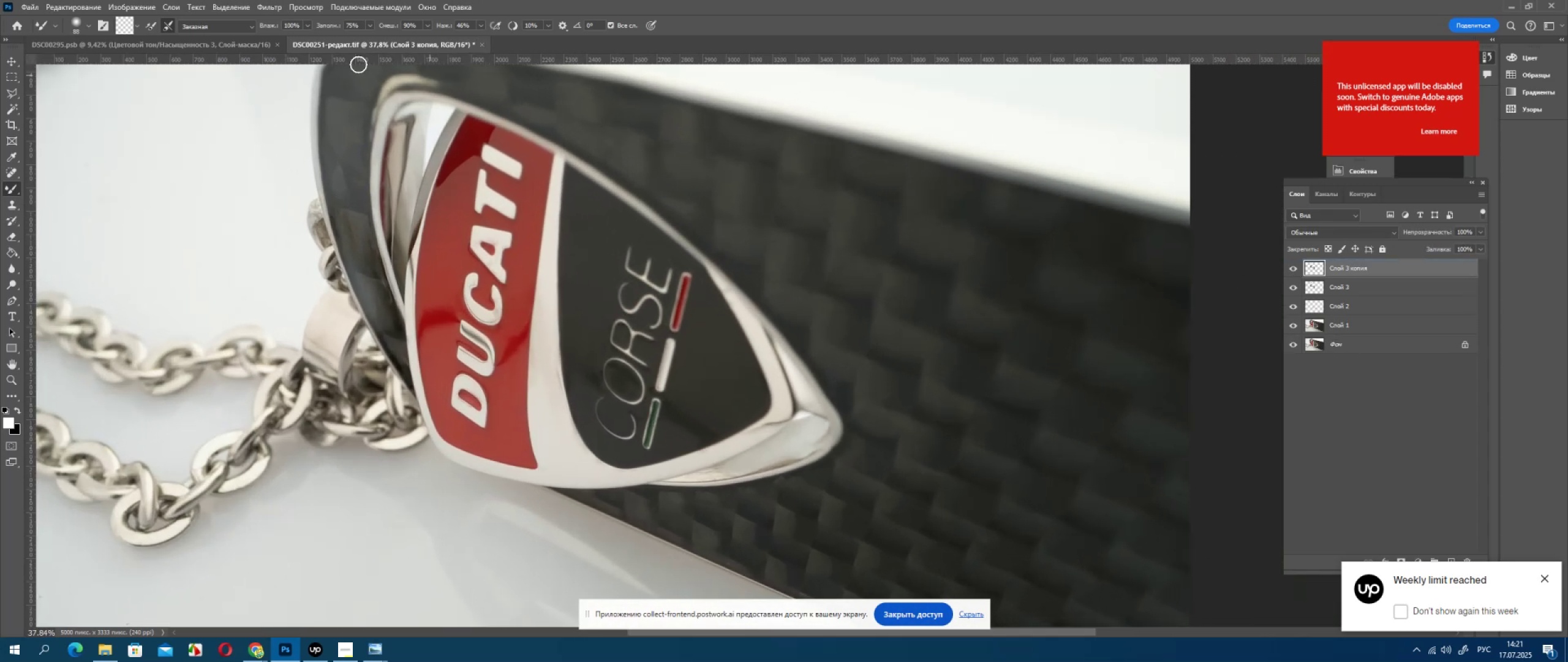 
hold_key(key=AltLeft, duration=0.49)
scroll: coordinate [355, 389], scroll_direction: down, amount: 8.0
 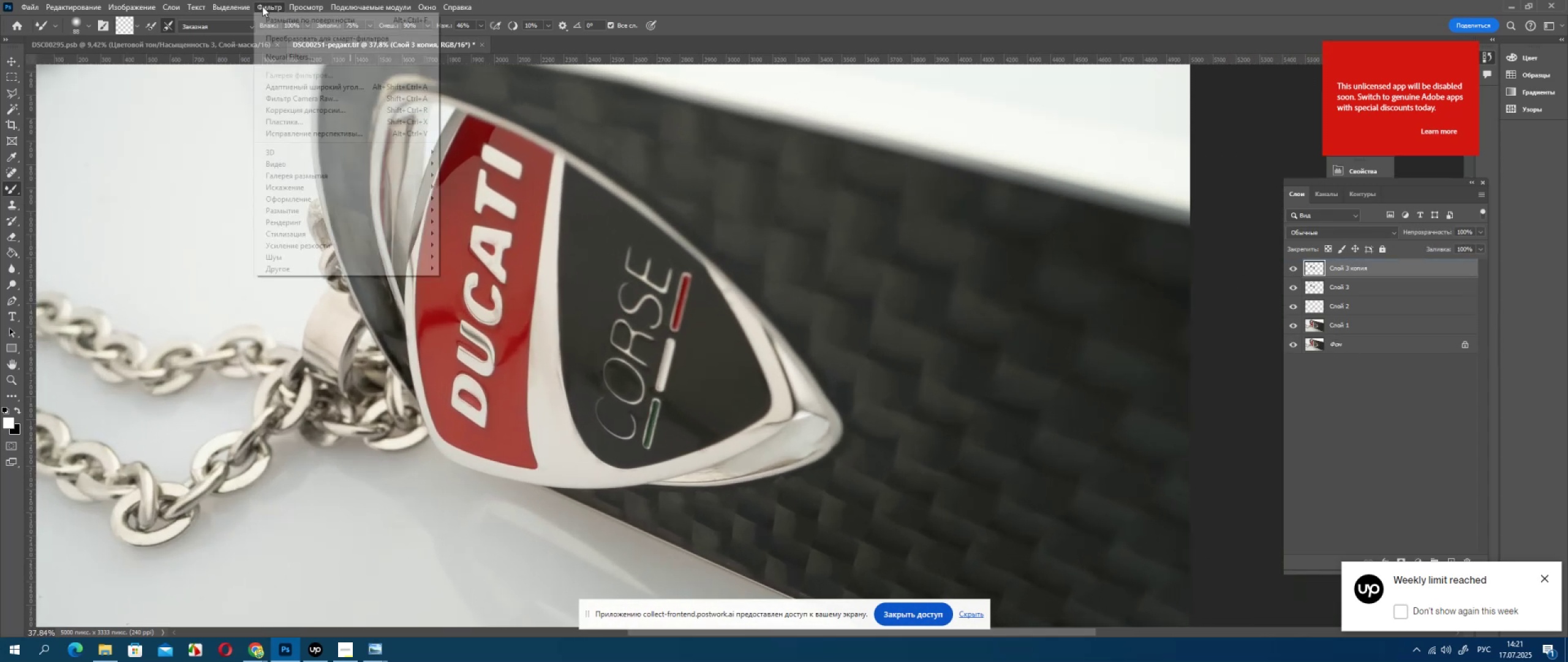 
hold_key(key=Space, duration=1.5)
 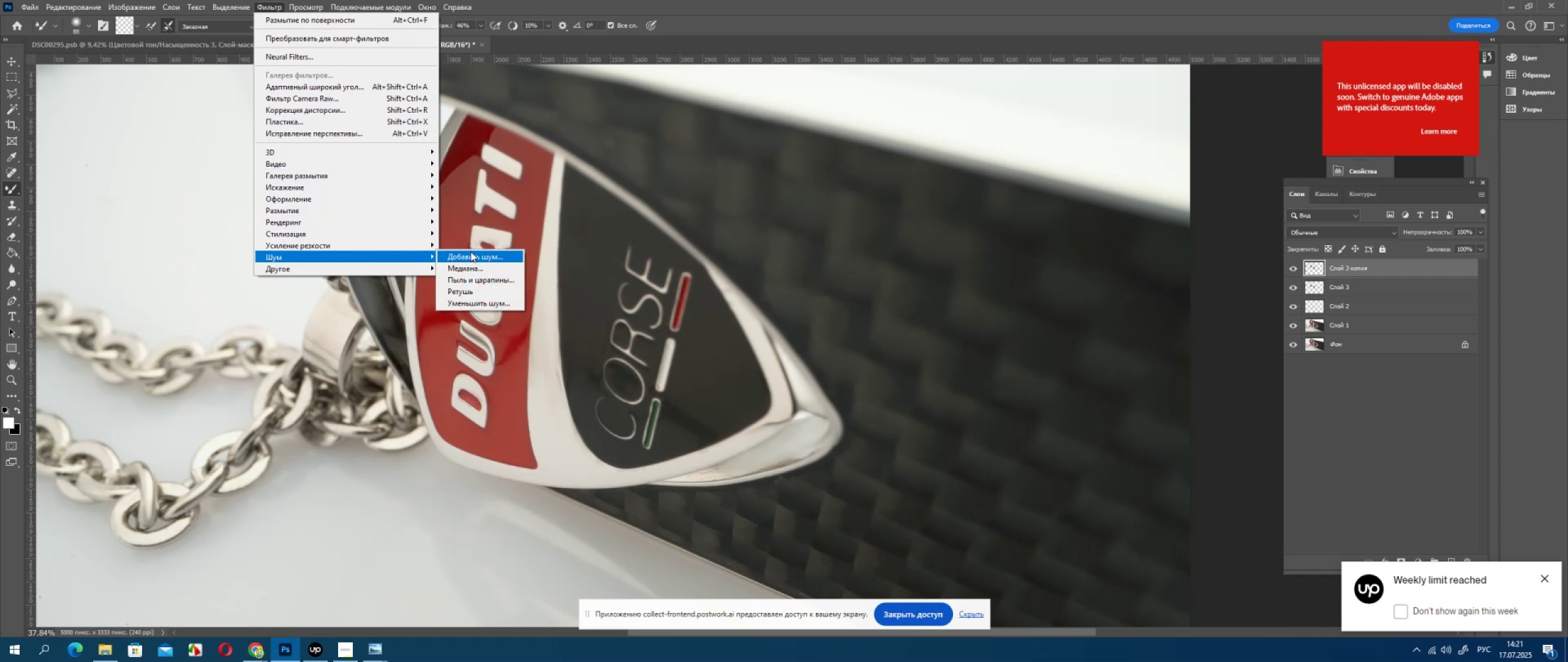 
left_click_drag(start_coordinate=[749, 262], to_coordinate=[659, 381])
 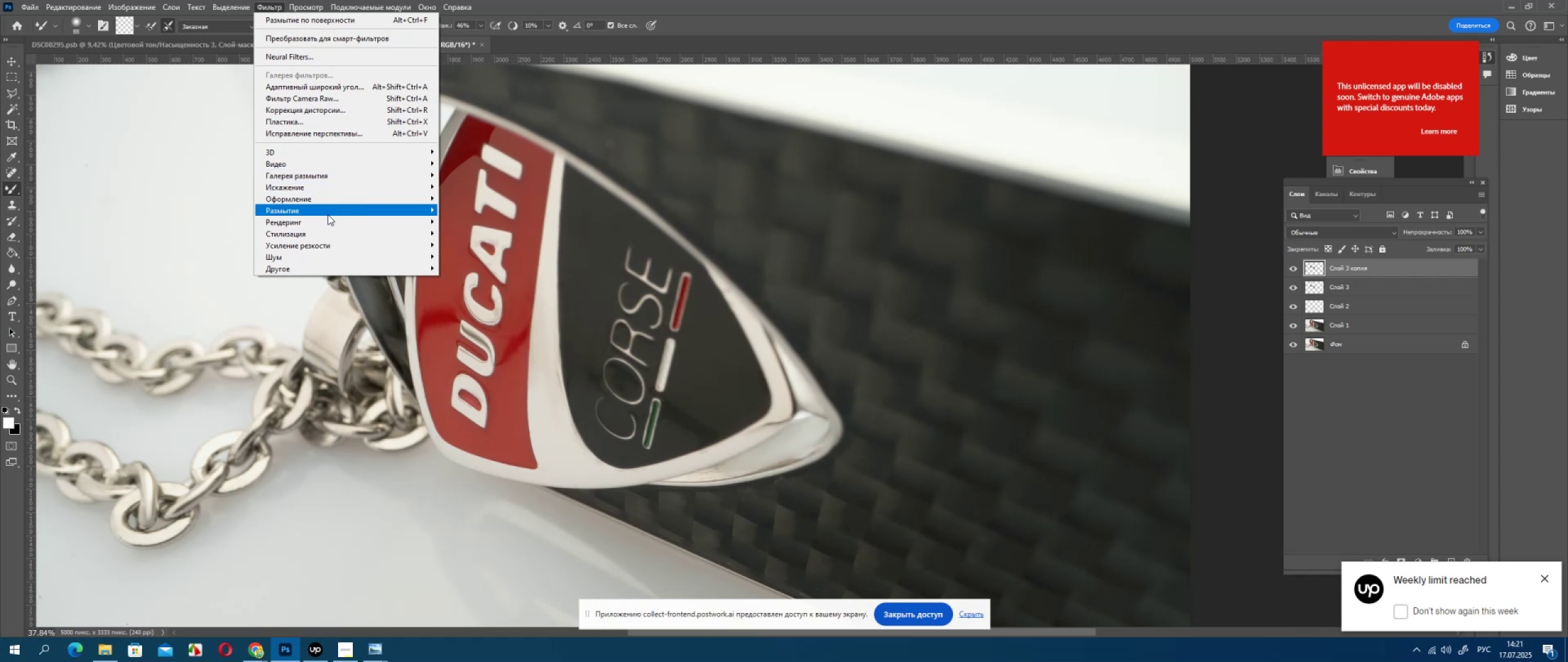 
triple_click([655, 389])
 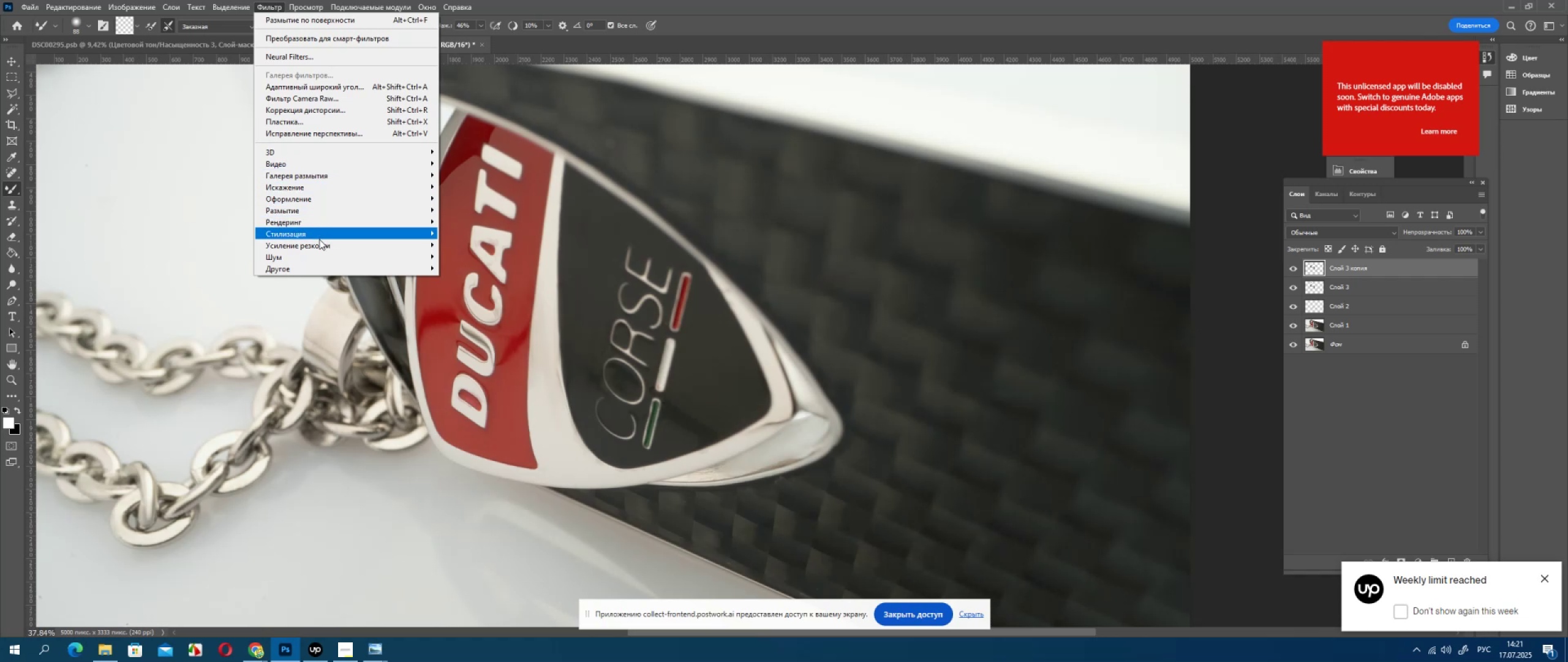 
left_click_drag(start_coordinate=[806, 296], to_coordinate=[758, 387])
 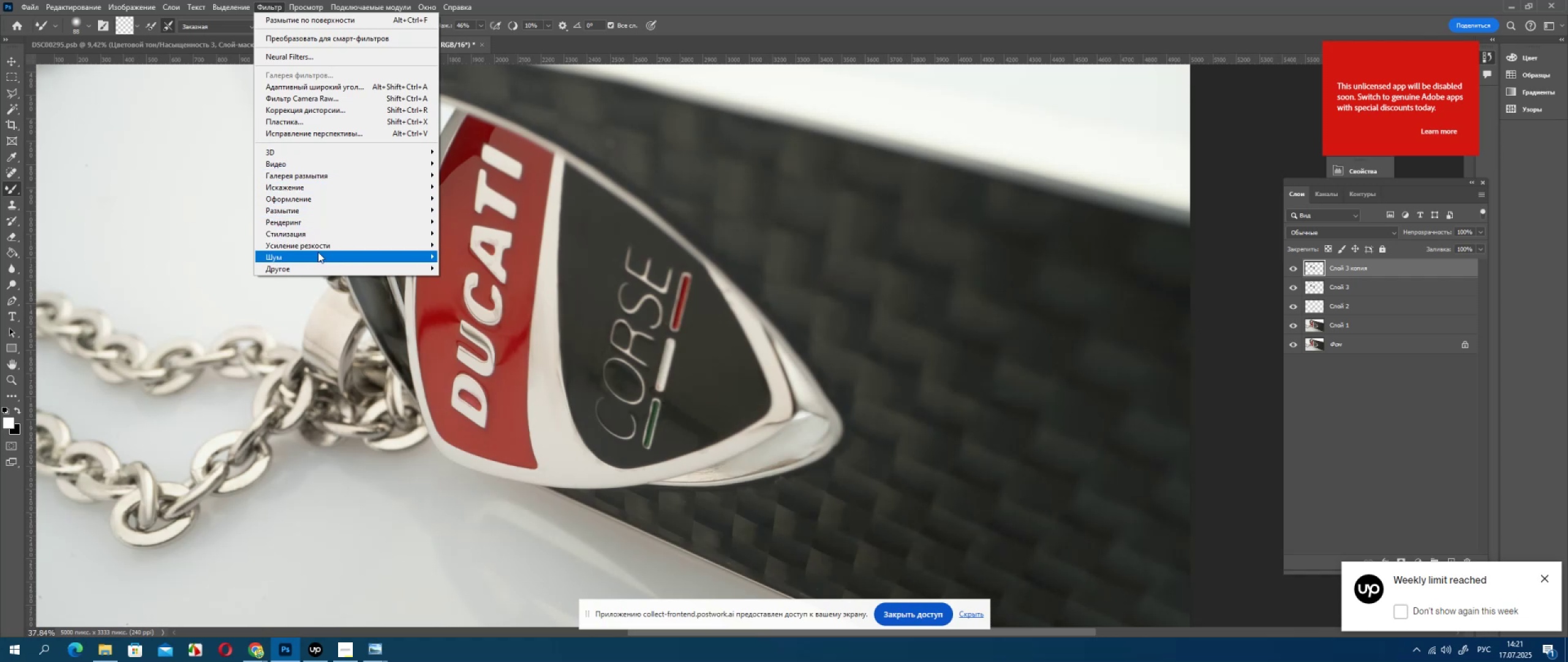 
double_click([716, 458])
 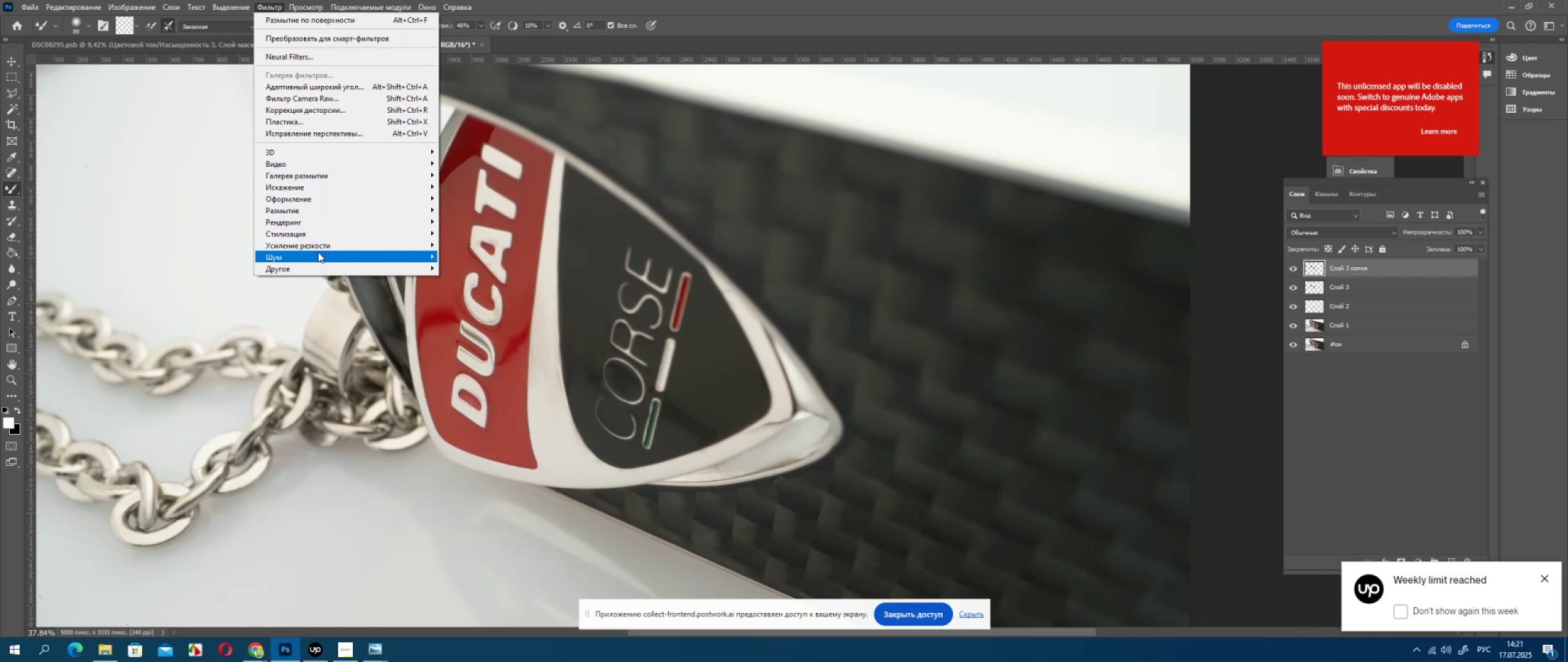 
hold_key(key=Space, duration=1.05)
 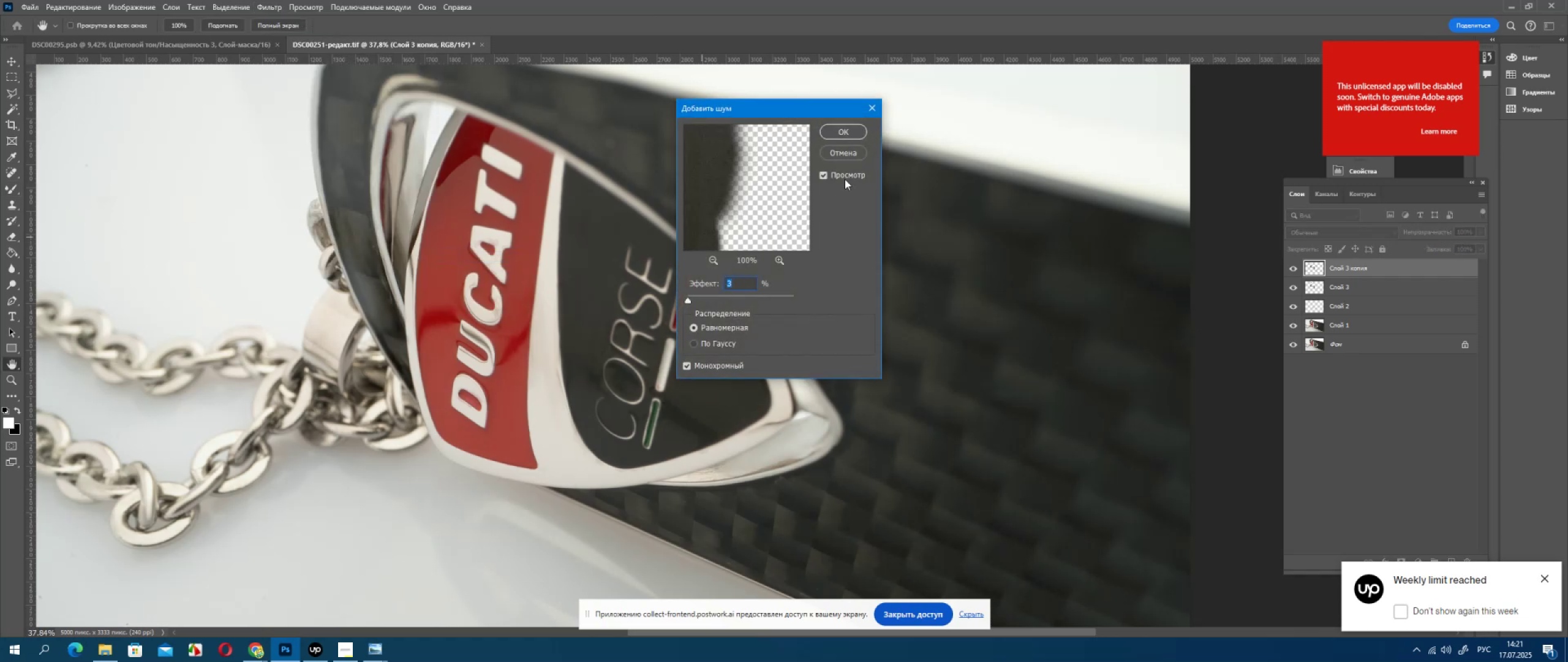 
left_click_drag(start_coordinate=[679, 307], to_coordinate=[702, 452])
 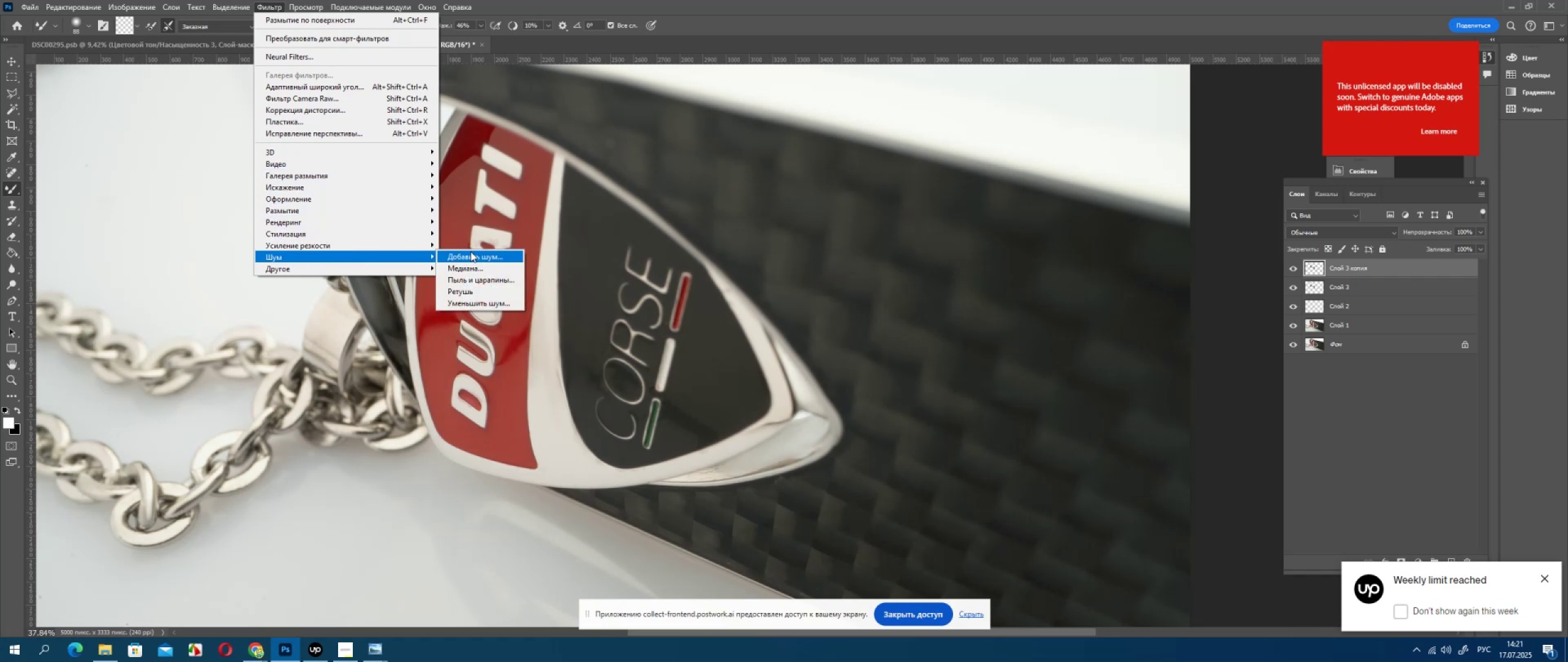 
triple_click([705, 470])
 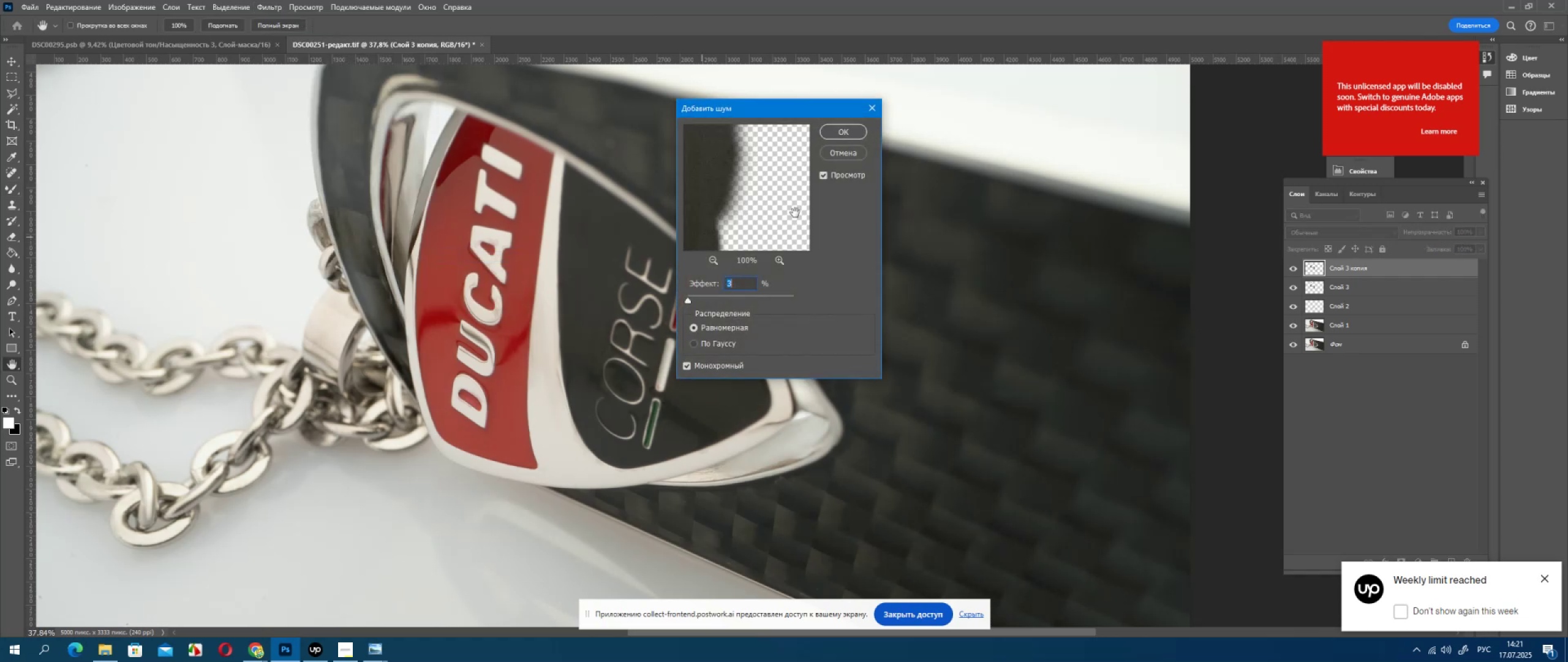 
hold_key(key=Space, duration=0.99)
 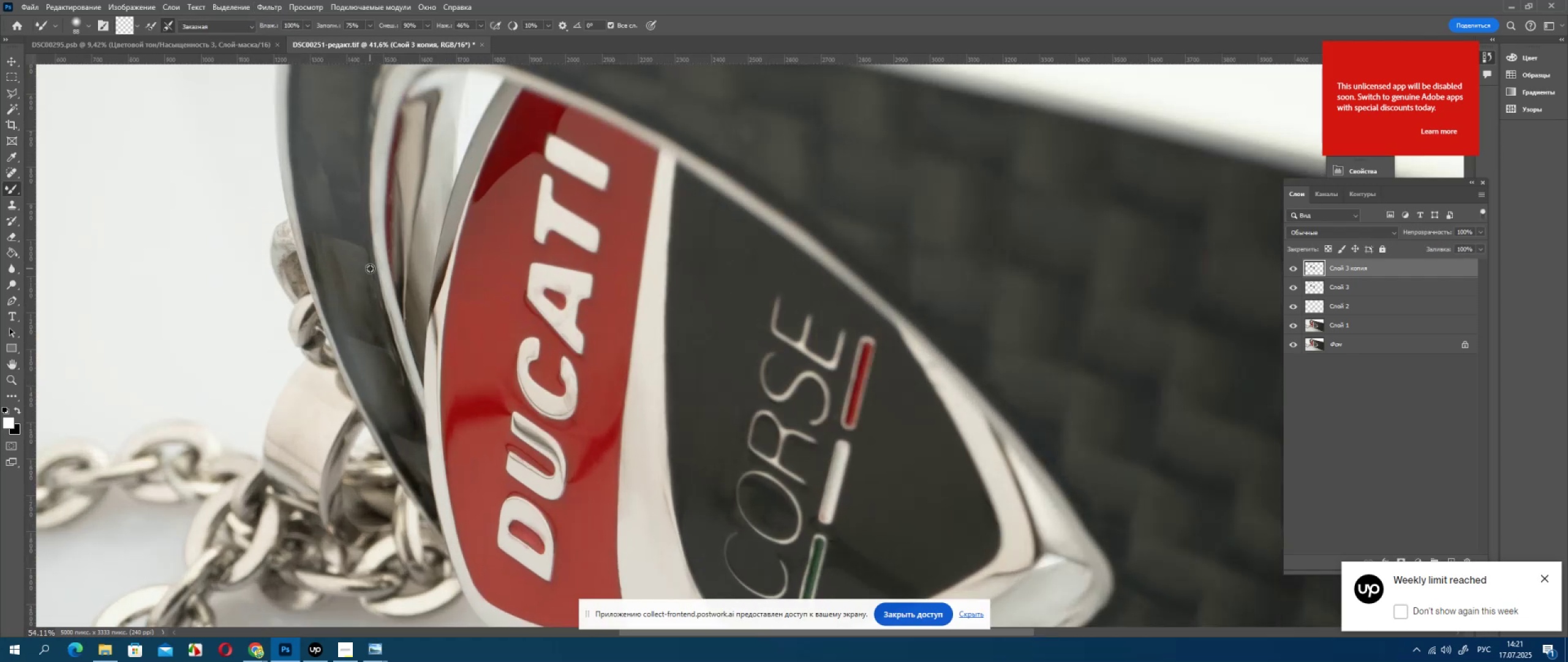 
left_click_drag(start_coordinate=[699, 481], to_coordinate=[698, 247])
 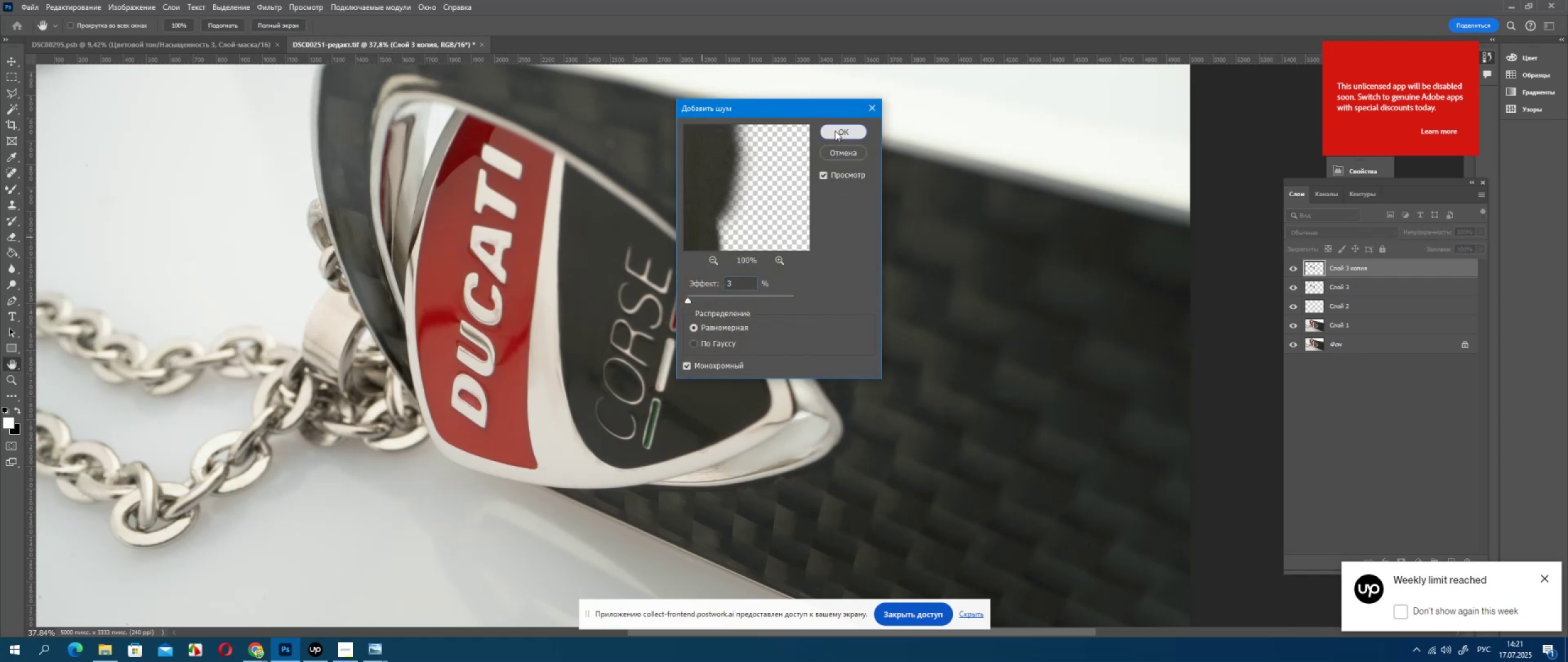 
triple_click([690, 300])
 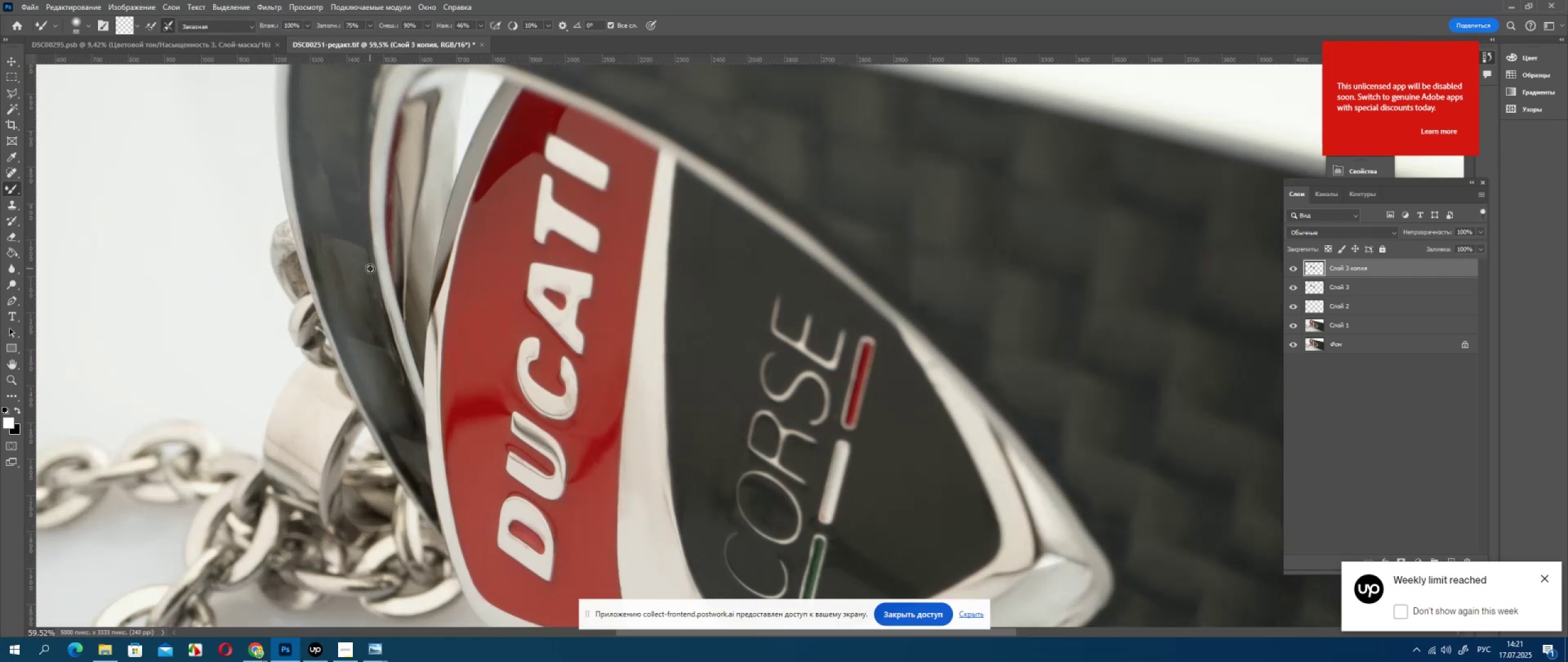 
left_click([1294, 269])
 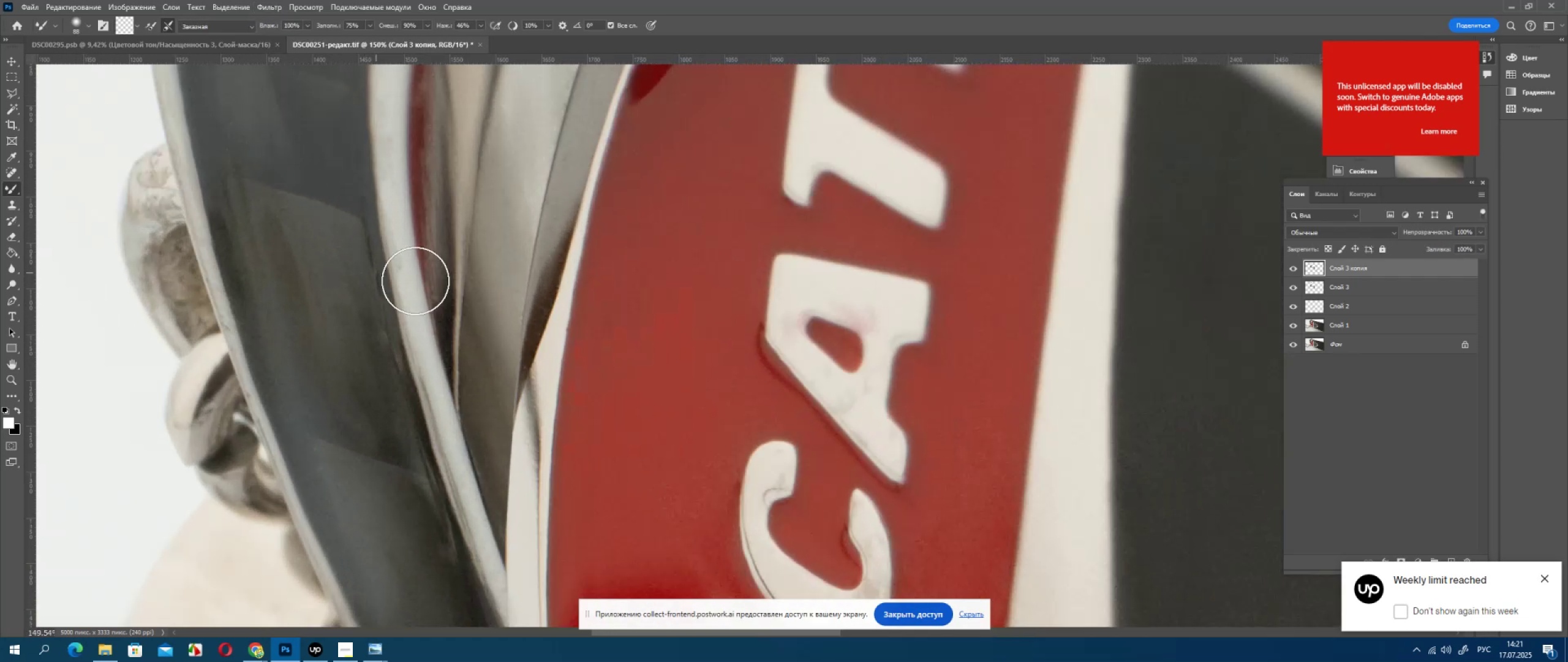 
left_click([1294, 269])
 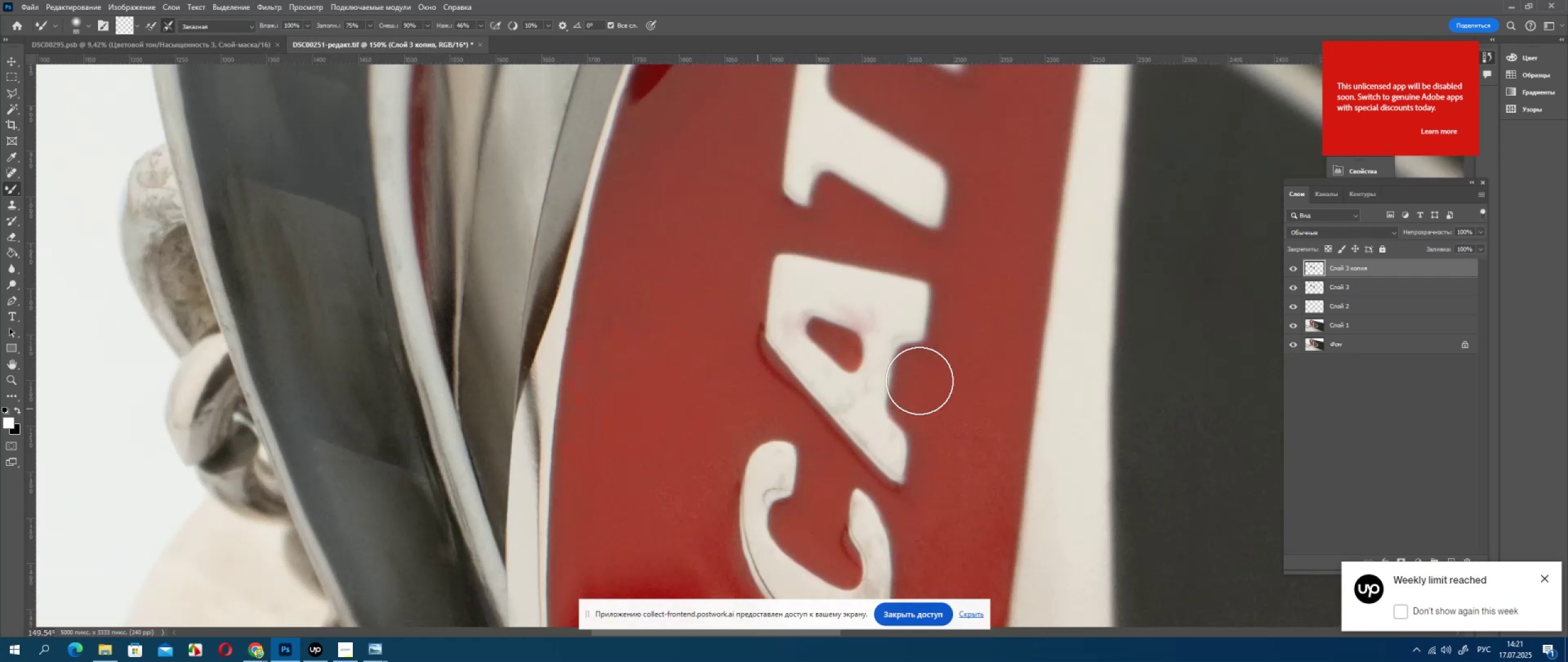 
hold_key(key=AltLeft, duration=0.45)
scroll: coordinate [654, 350], scroll_direction: up, amount: 8.0
 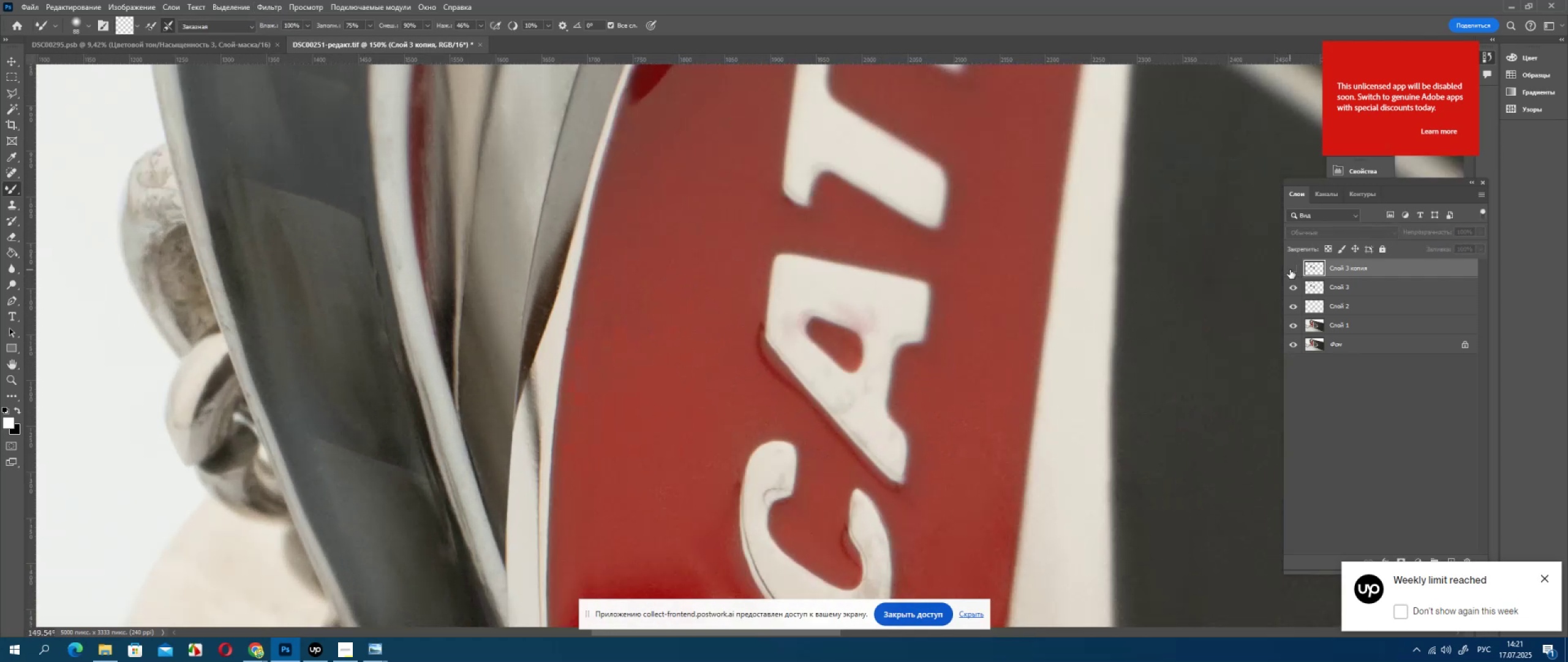 
left_click_drag(start_coordinate=[526, 450], to_coordinate=[552, 454])
 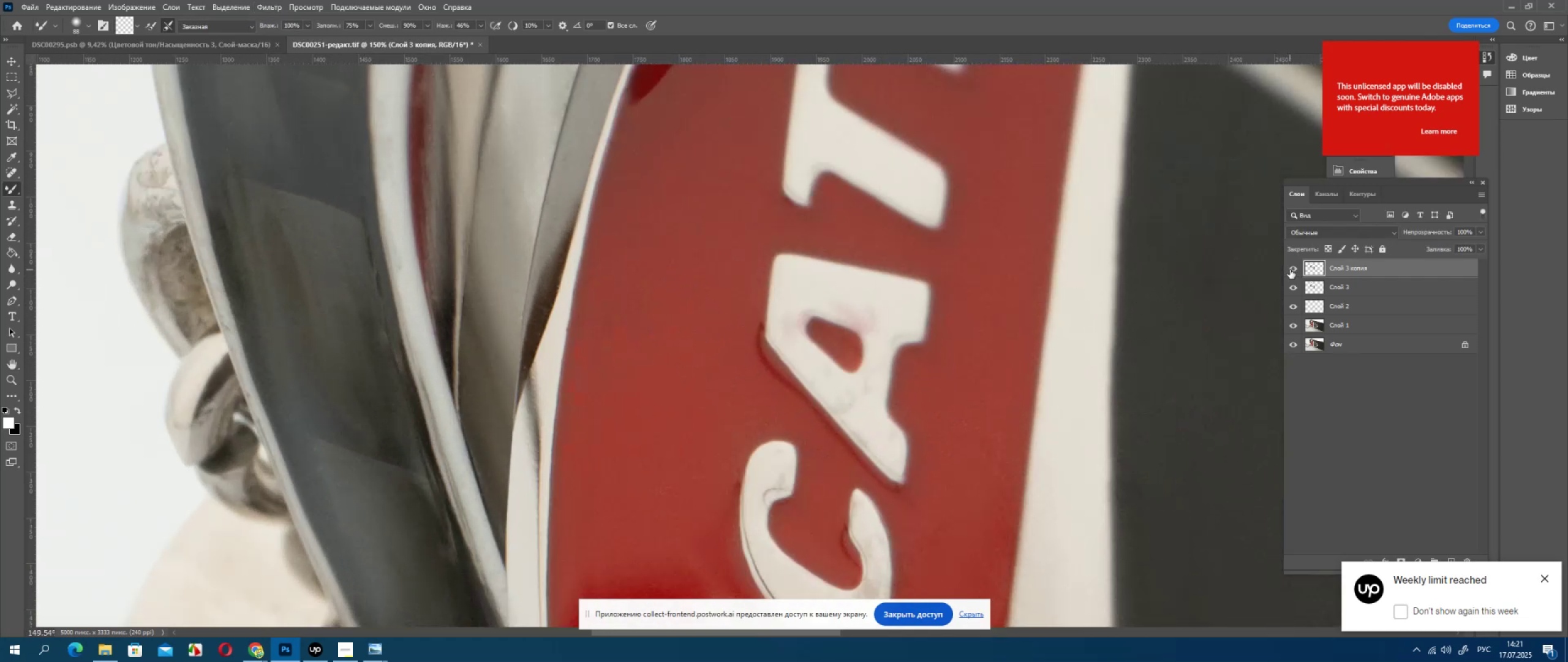 
left_click_drag(start_coordinate=[521, 452], to_coordinate=[577, 458])
 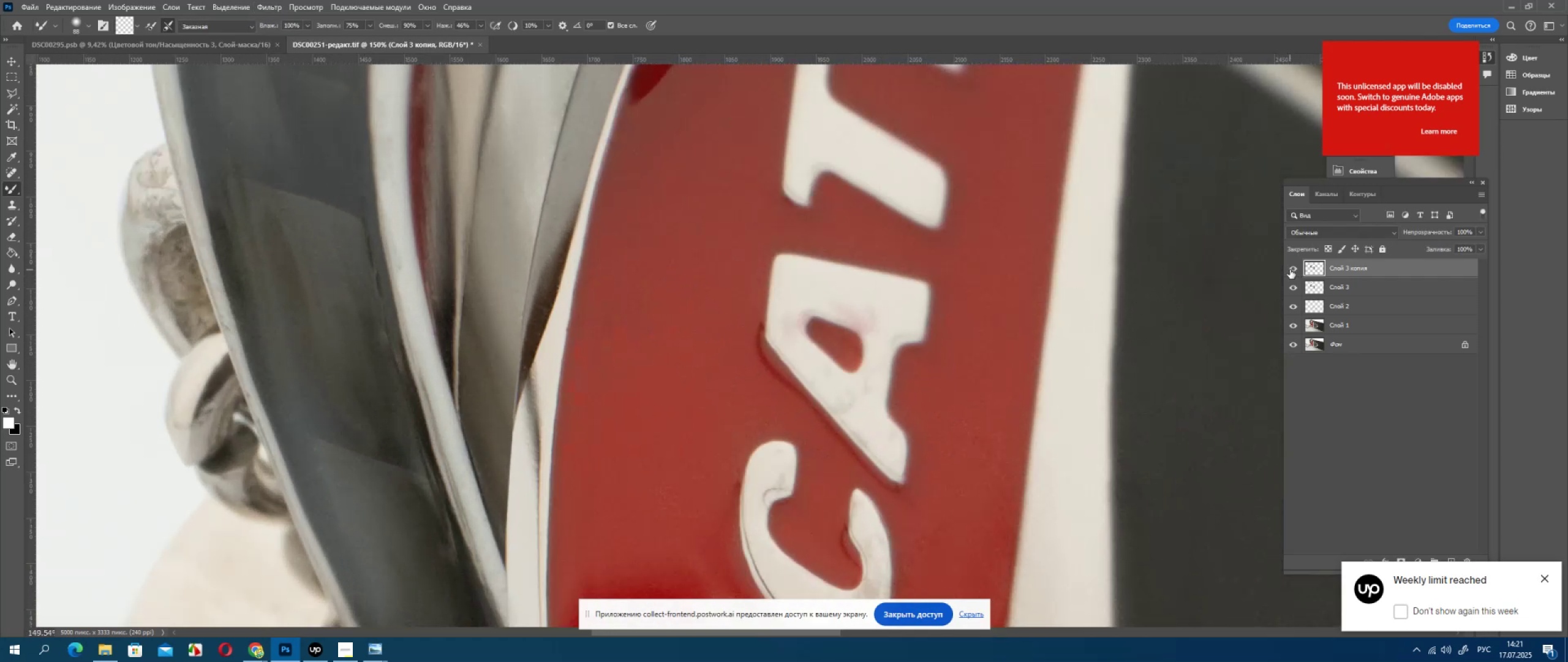 
key(Control+Z)
 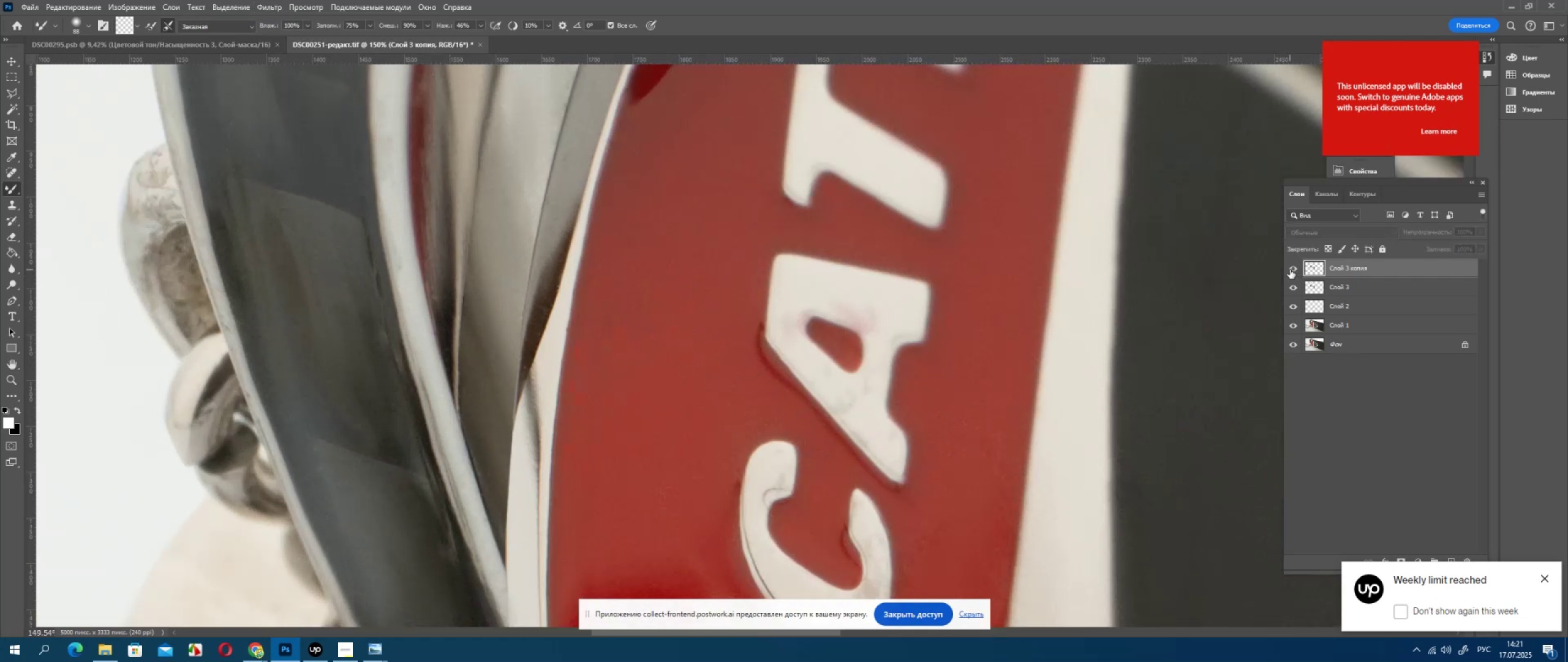 
key(Control+Z)
 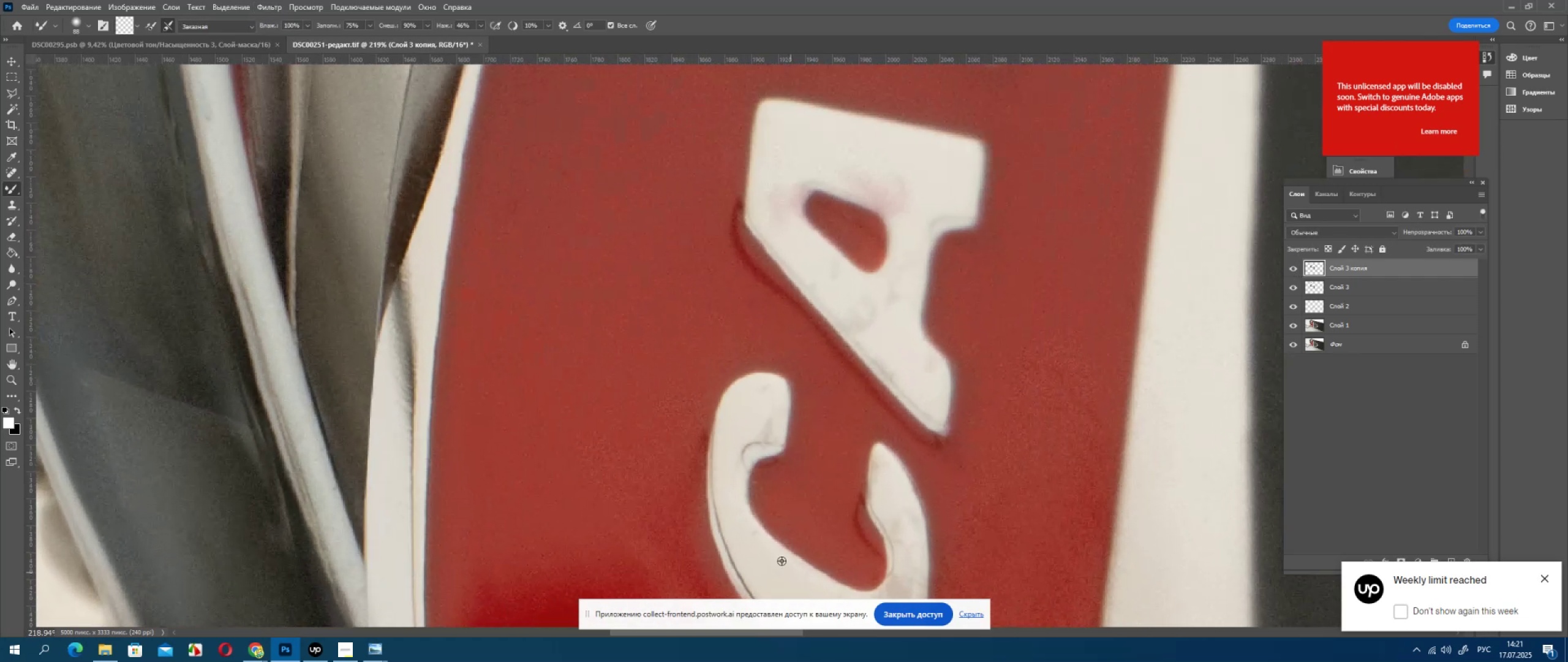 
left_click_drag(start_coordinate=[560, 468], to_coordinate=[557, 453])
 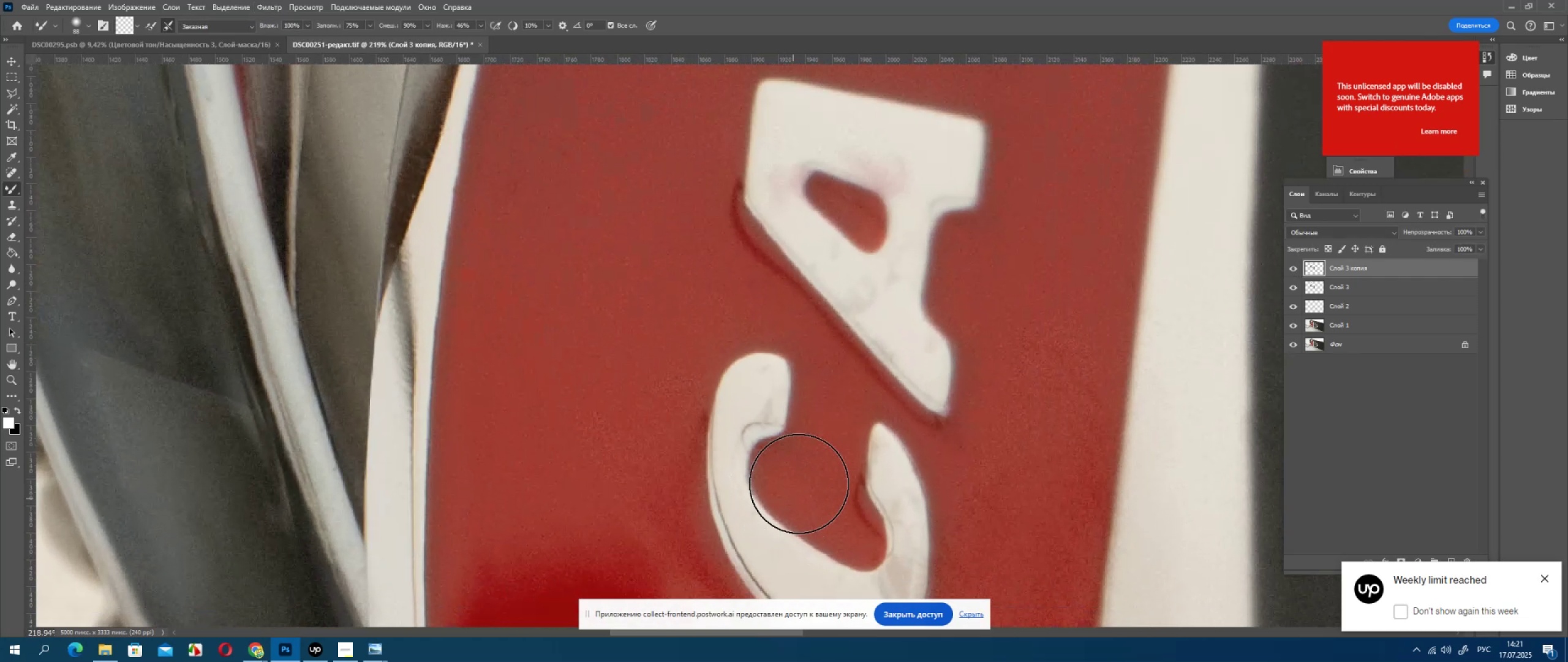 
left_click_drag(start_coordinate=[557, 470], to_coordinate=[558, 446])
 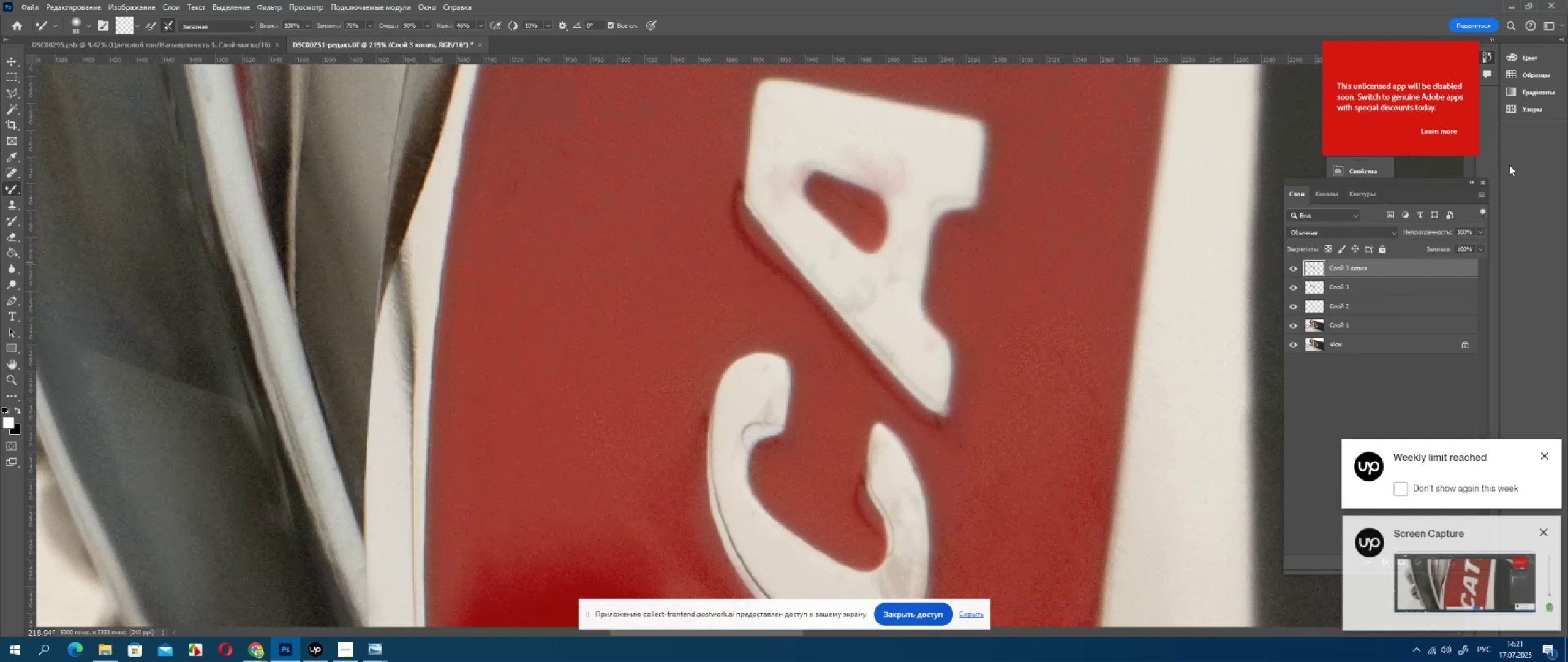 
hold_key(key=AltLeft, duration=0.38)
scroll: coordinate [616, 504], scroll_direction: down, amount: 7.0
 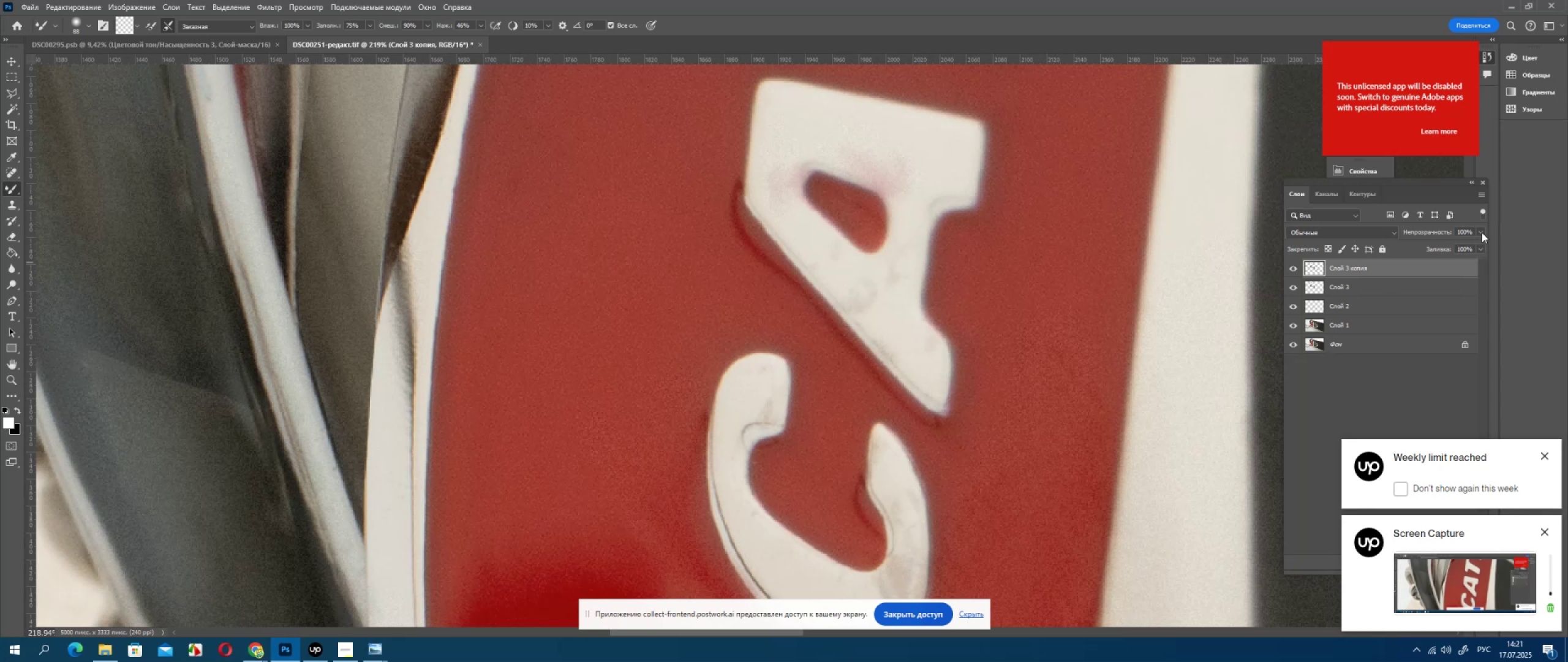 
left_click_drag(start_coordinate=[573, 485], to_coordinate=[567, 471])
 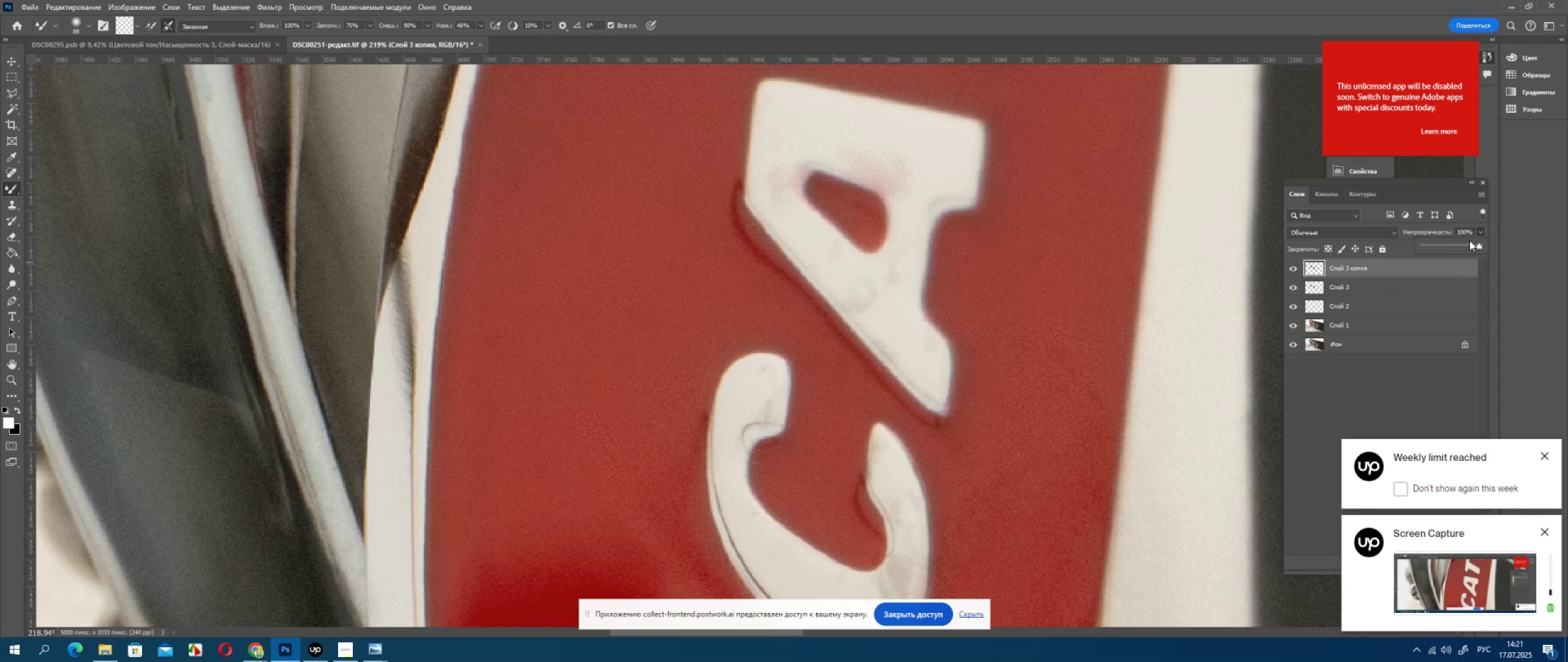 
scroll: coordinate [566, 473], scroll_direction: down, amount: 3.0
 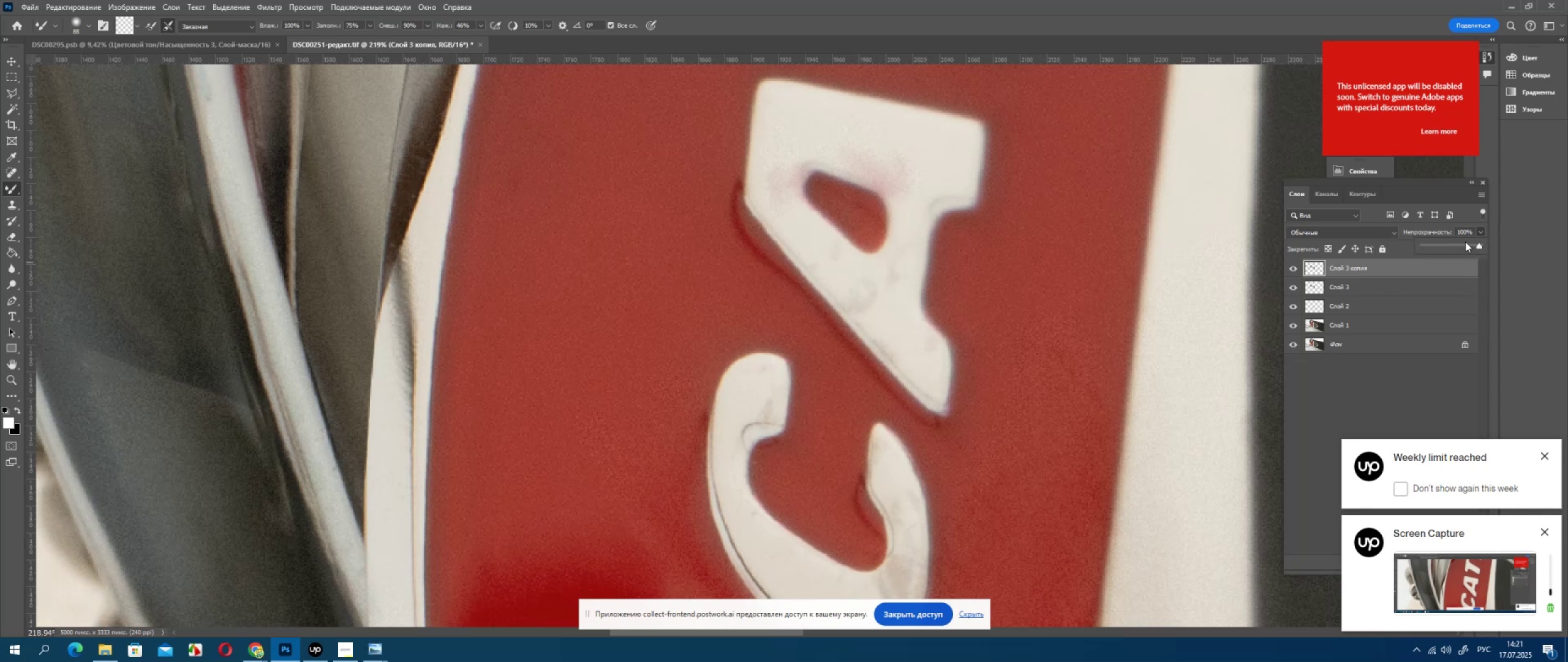 
key(Alt+AltLeft)
 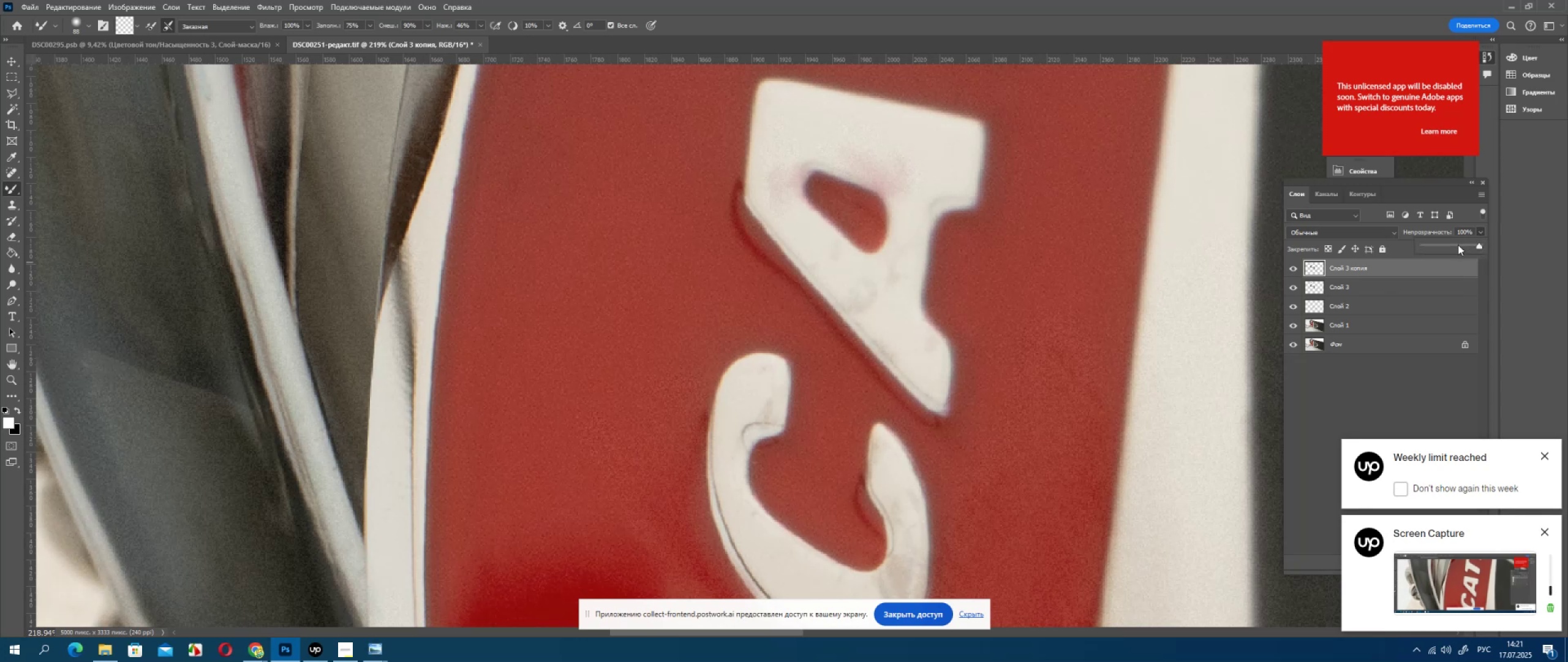 
scroll: coordinate [548, 455], scroll_direction: up, amount: 4.0
 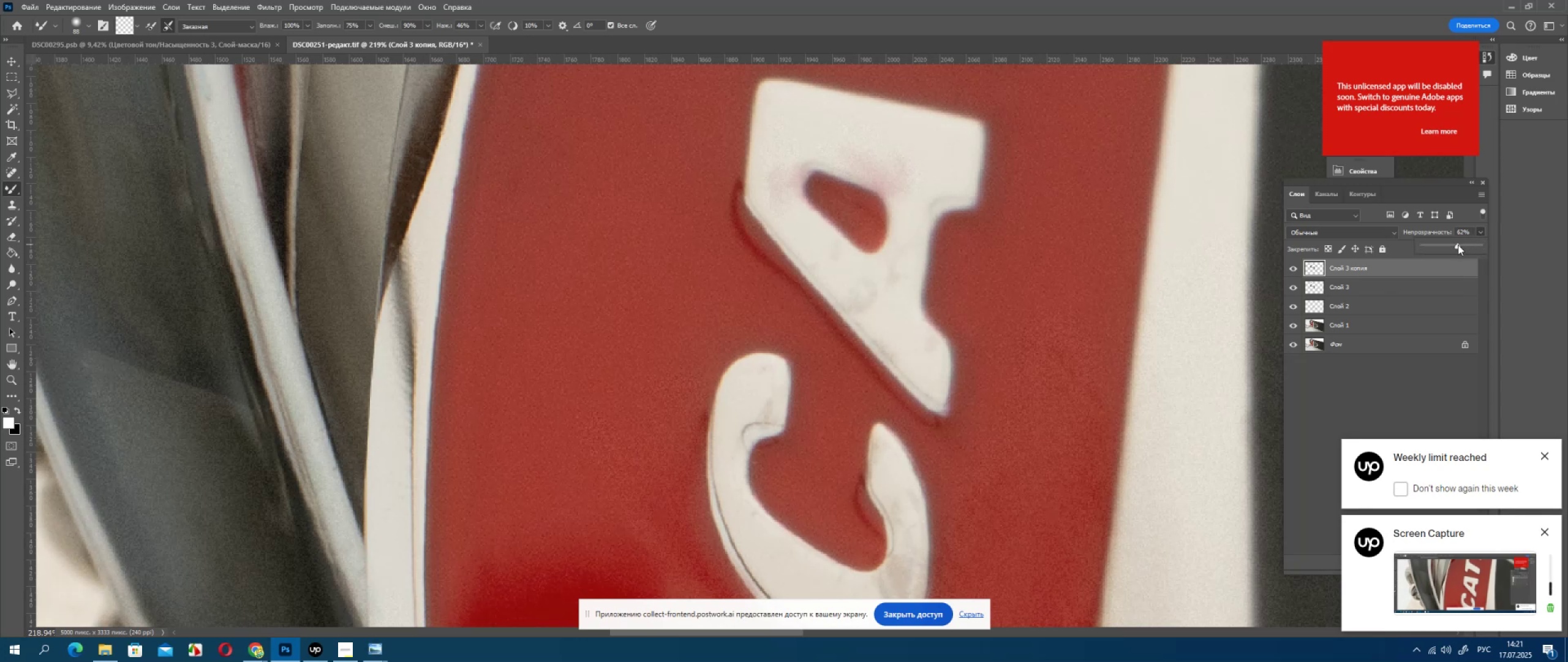 
key(Alt+AltLeft)
 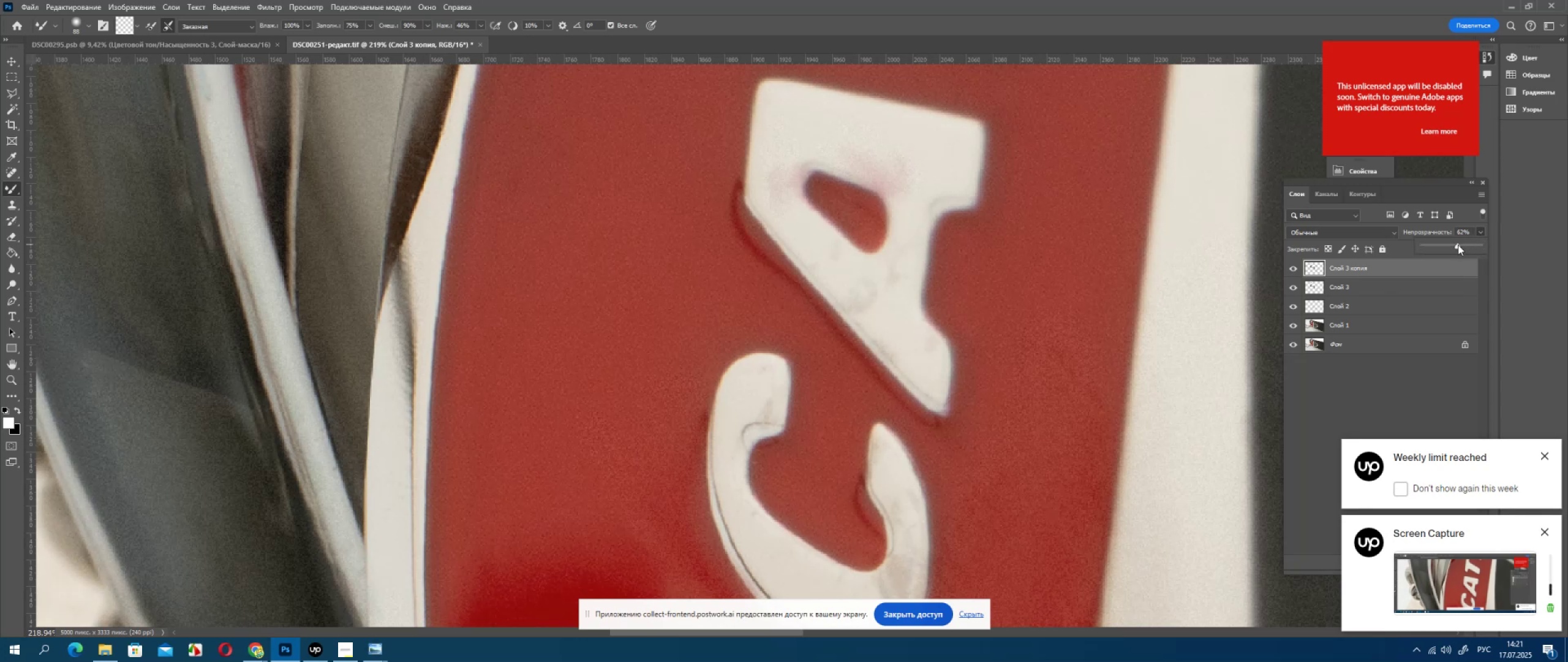 
hold_key(key=AltLeft, duration=0.37)
 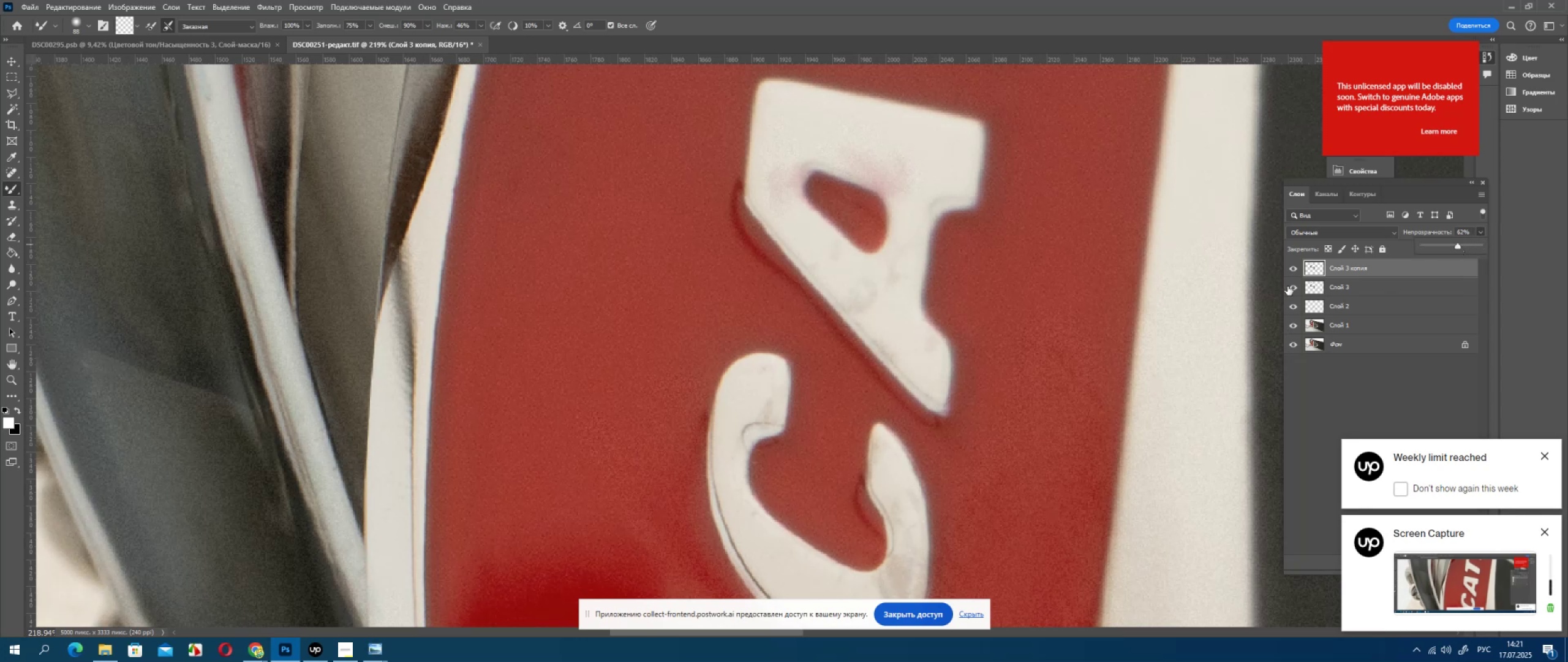 
left_click_drag(start_coordinate=[530, 438], to_coordinate=[507, 343])
 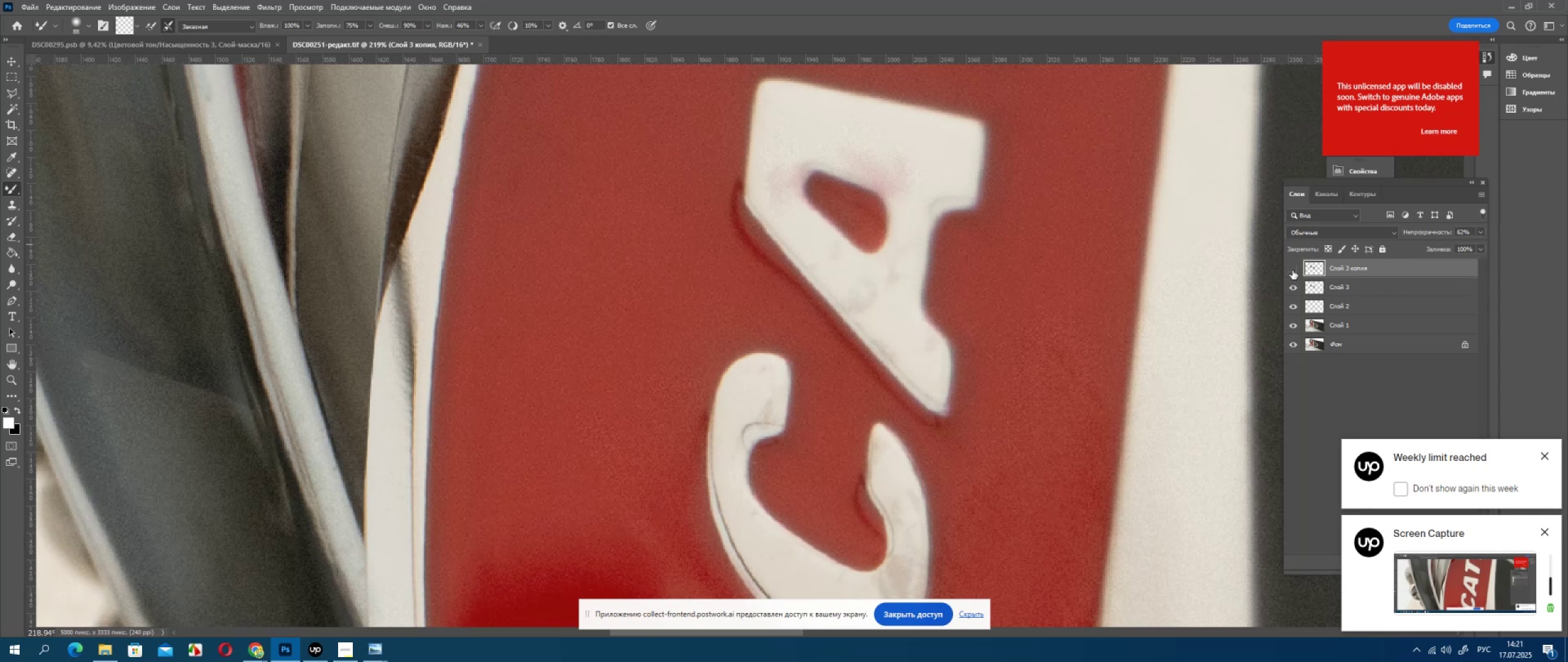 
key(Control+ControlLeft)
 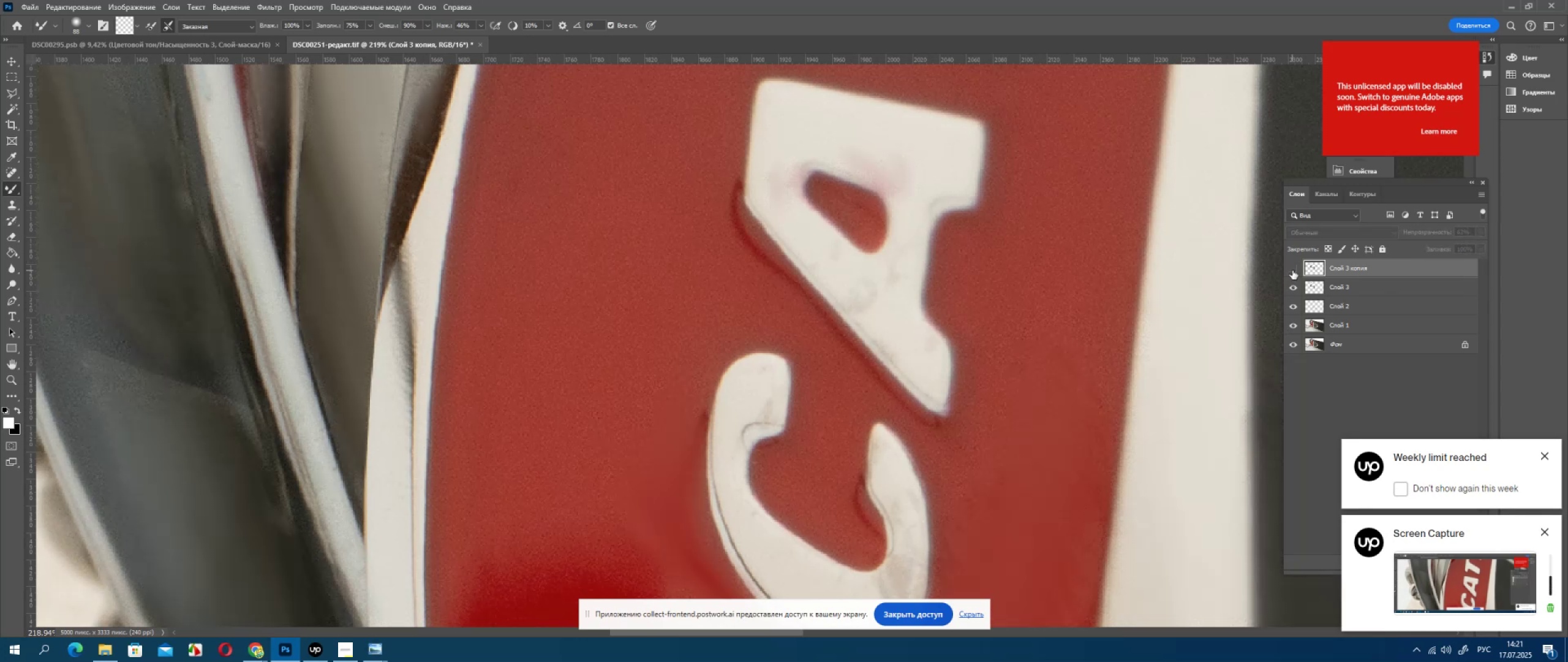 
key(Control+Z)
 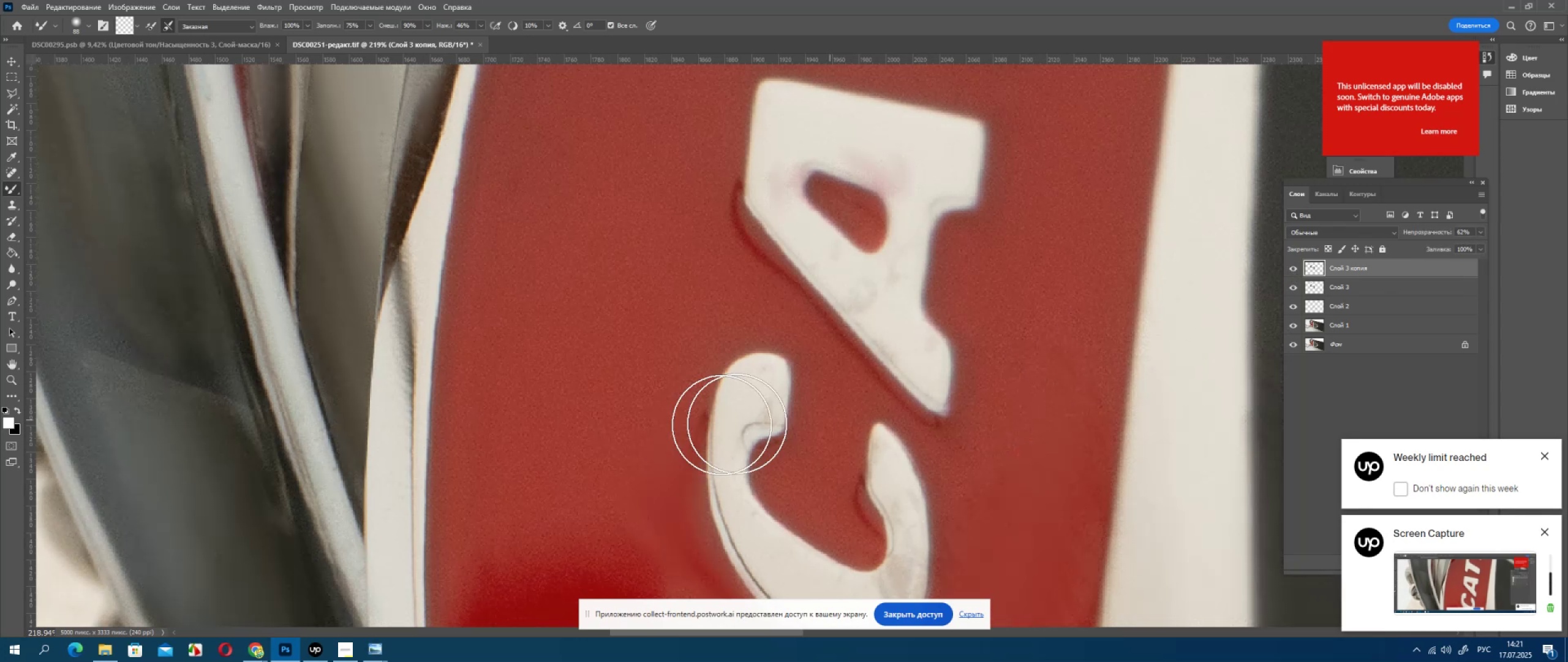 
left_click_drag(start_coordinate=[526, 435], to_coordinate=[458, 329])
 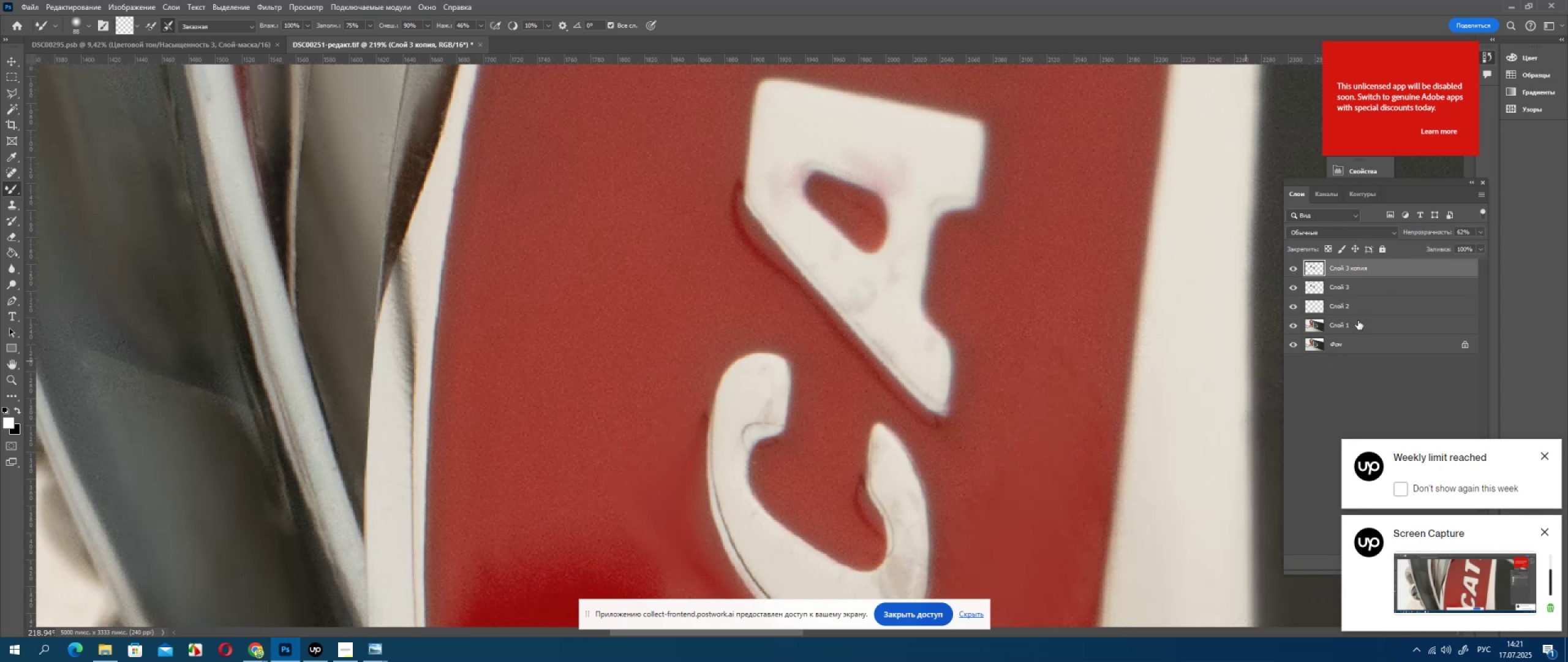 
key(Control+ControlLeft)
 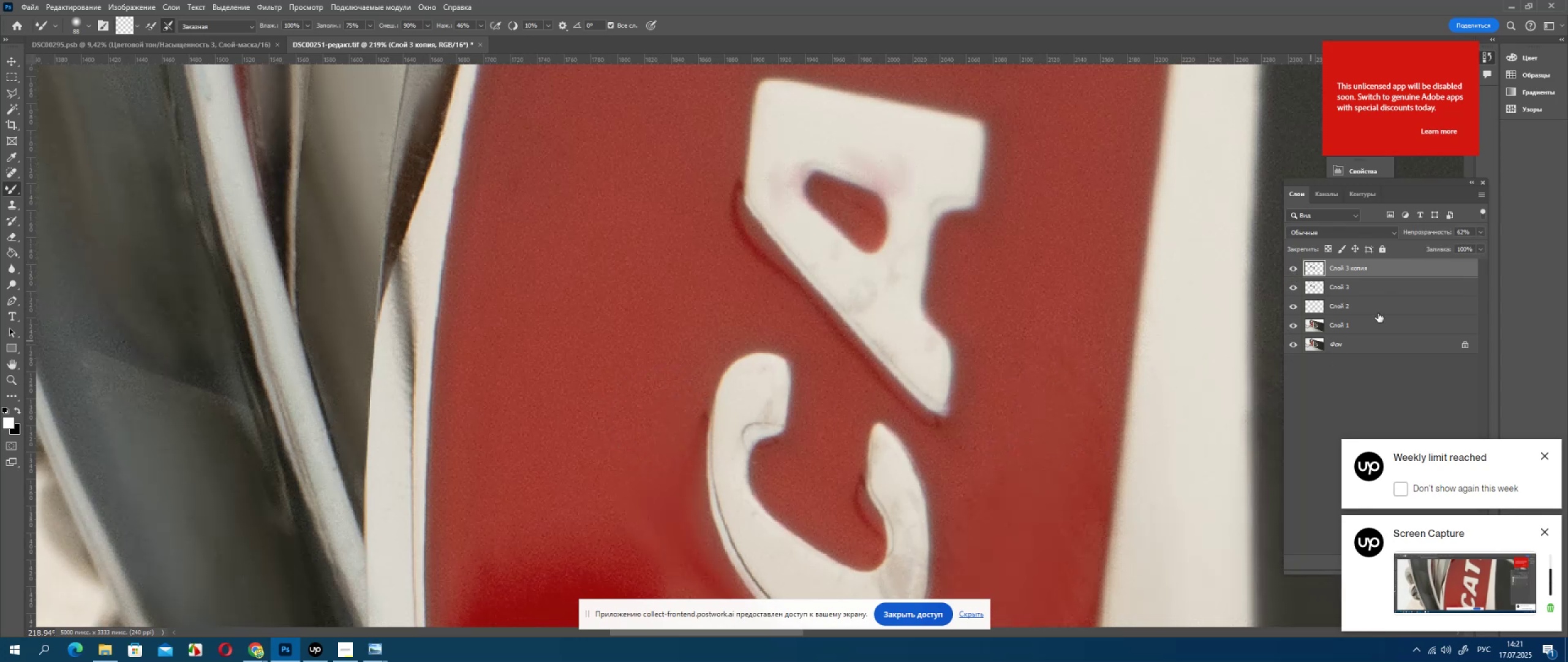 
key(Control+Z)
 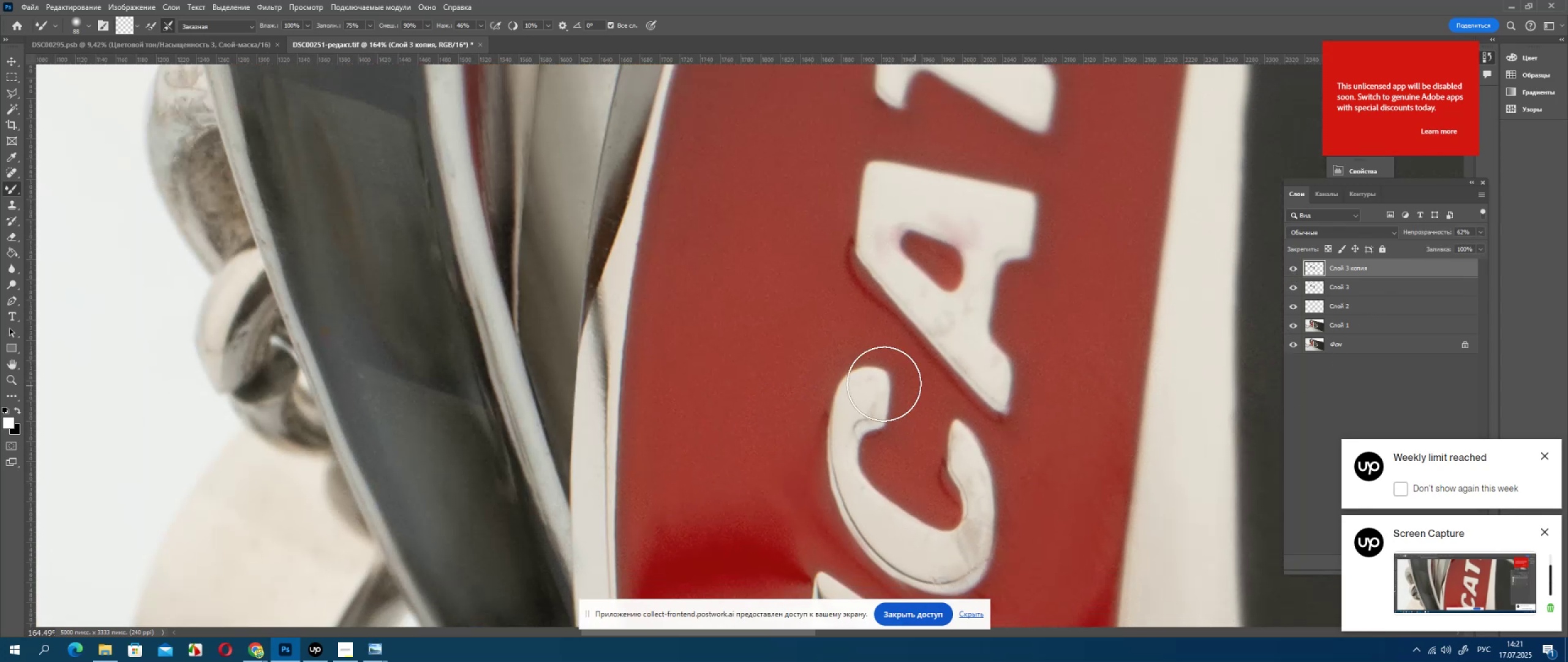 
left_click_drag(start_coordinate=[530, 446], to_coordinate=[469, 337])
 